 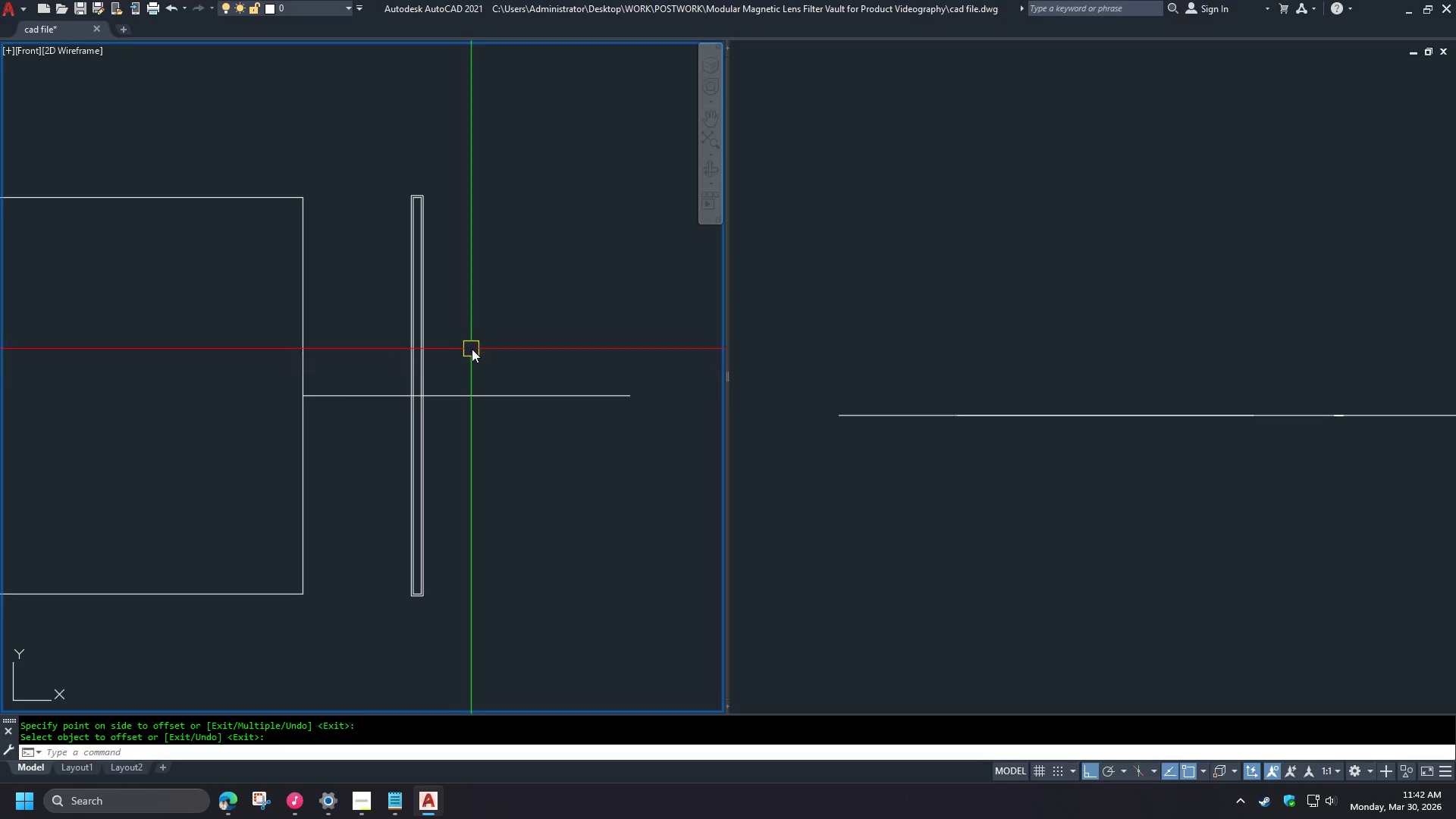 
scroll: coordinate [423, 402], scroll_direction: up, amount: 3.0
 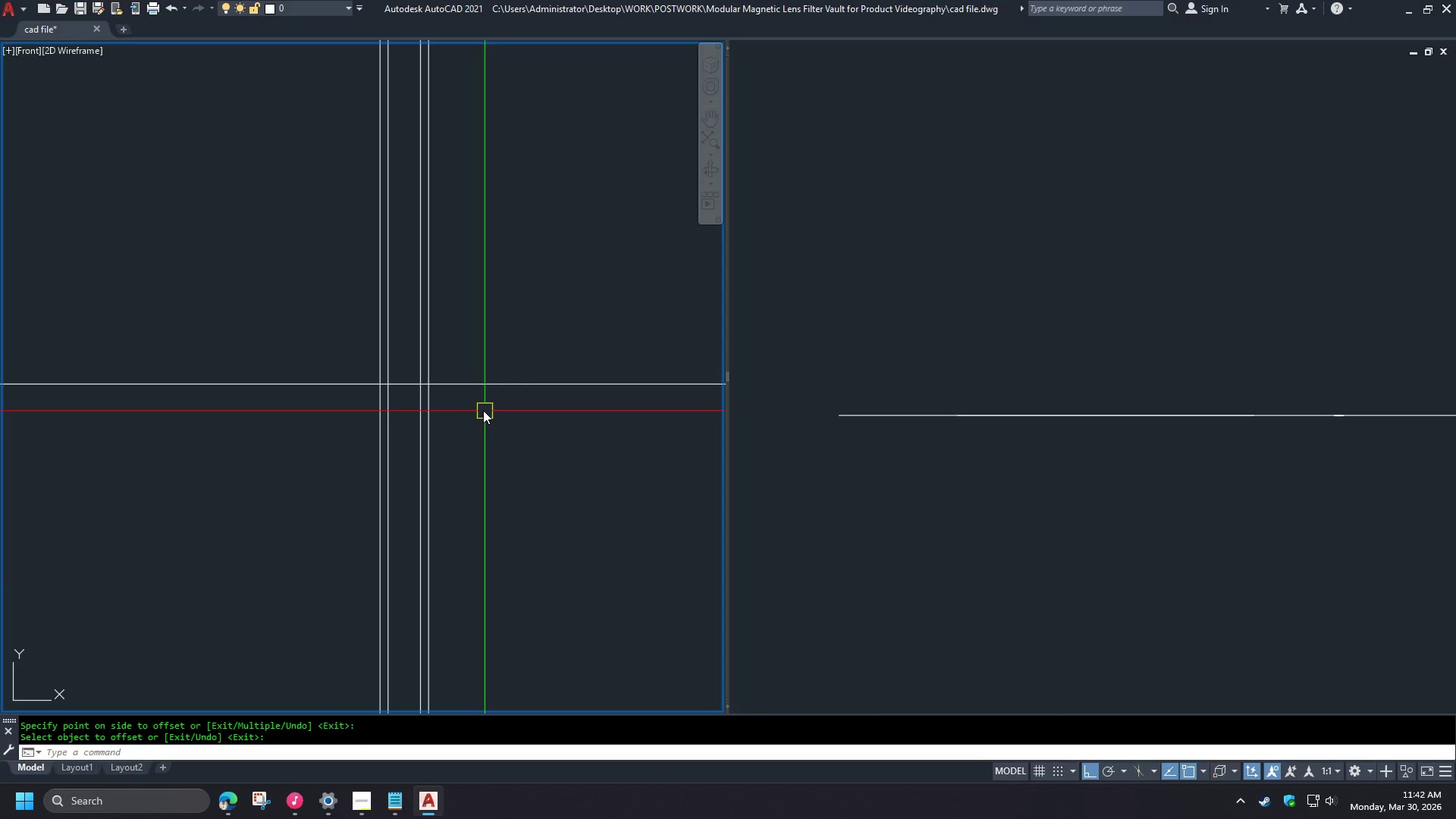 
scroll: coordinate [366, 364], scroll_direction: down, amount: 2.0
 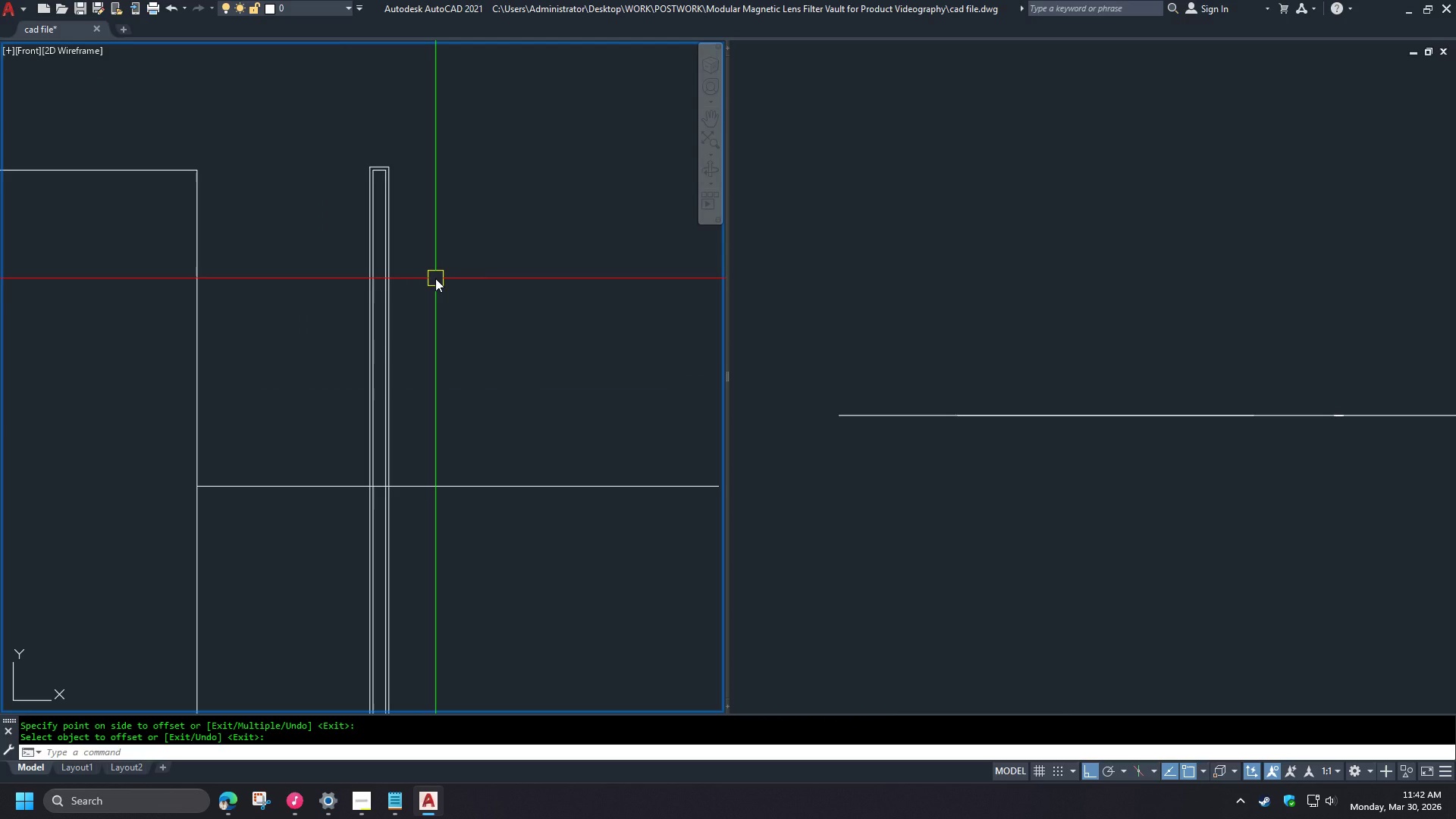 
wait(13.2)
 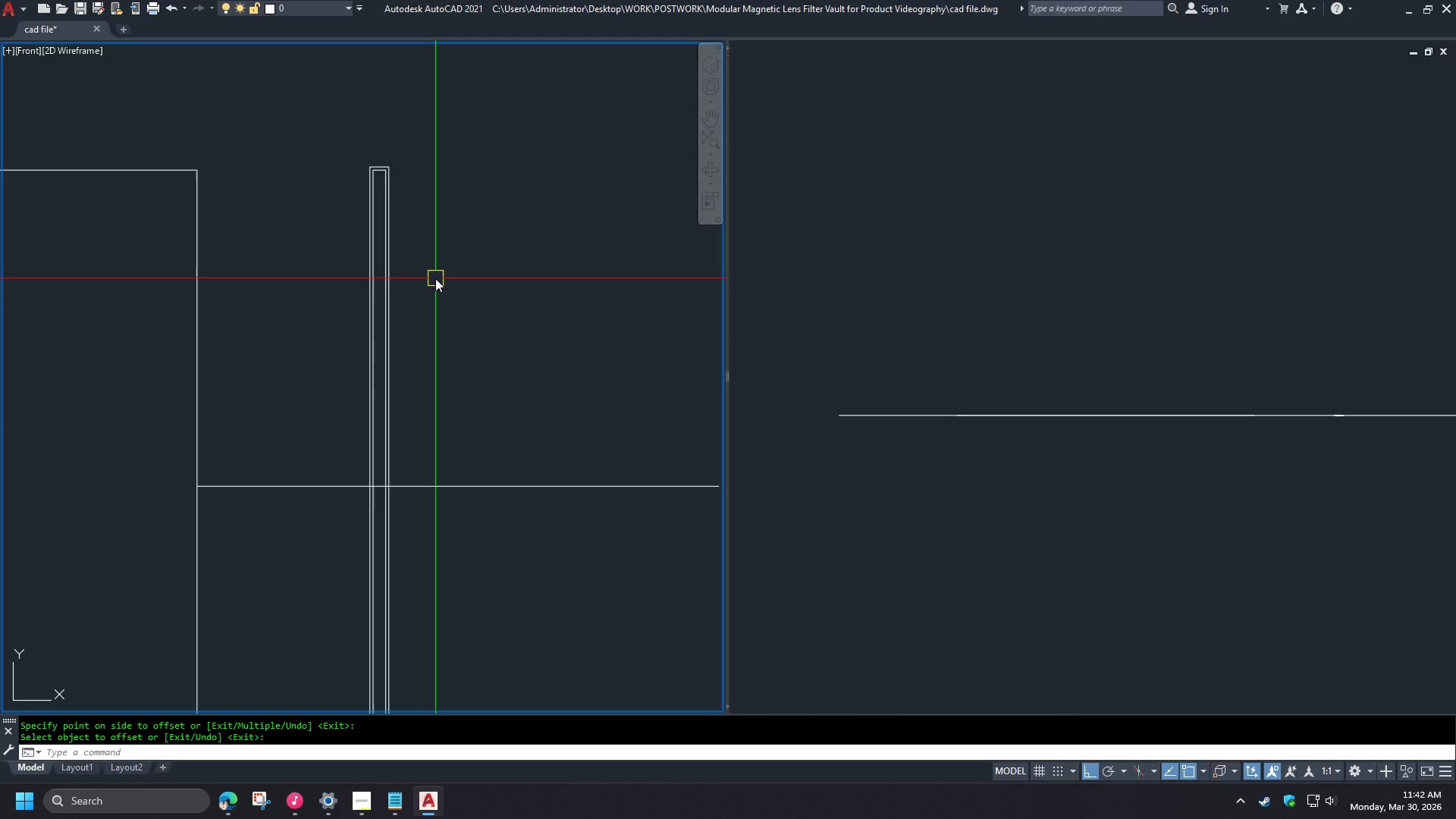 
scroll: coordinate [467, 369], scroll_direction: down, amount: 1.0
 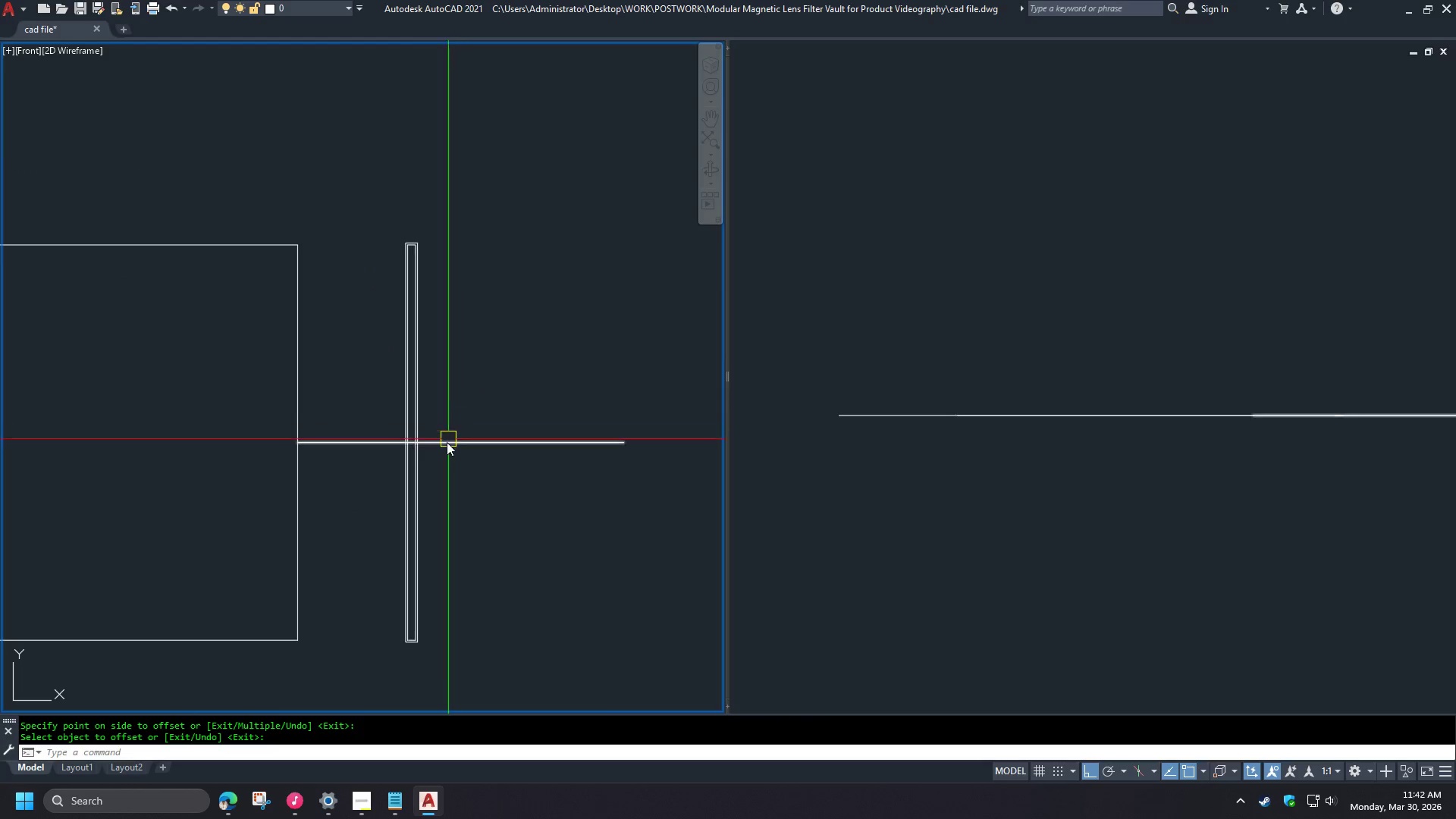 
scroll: coordinate [403, 309], scroll_direction: up, amount: 7.0
 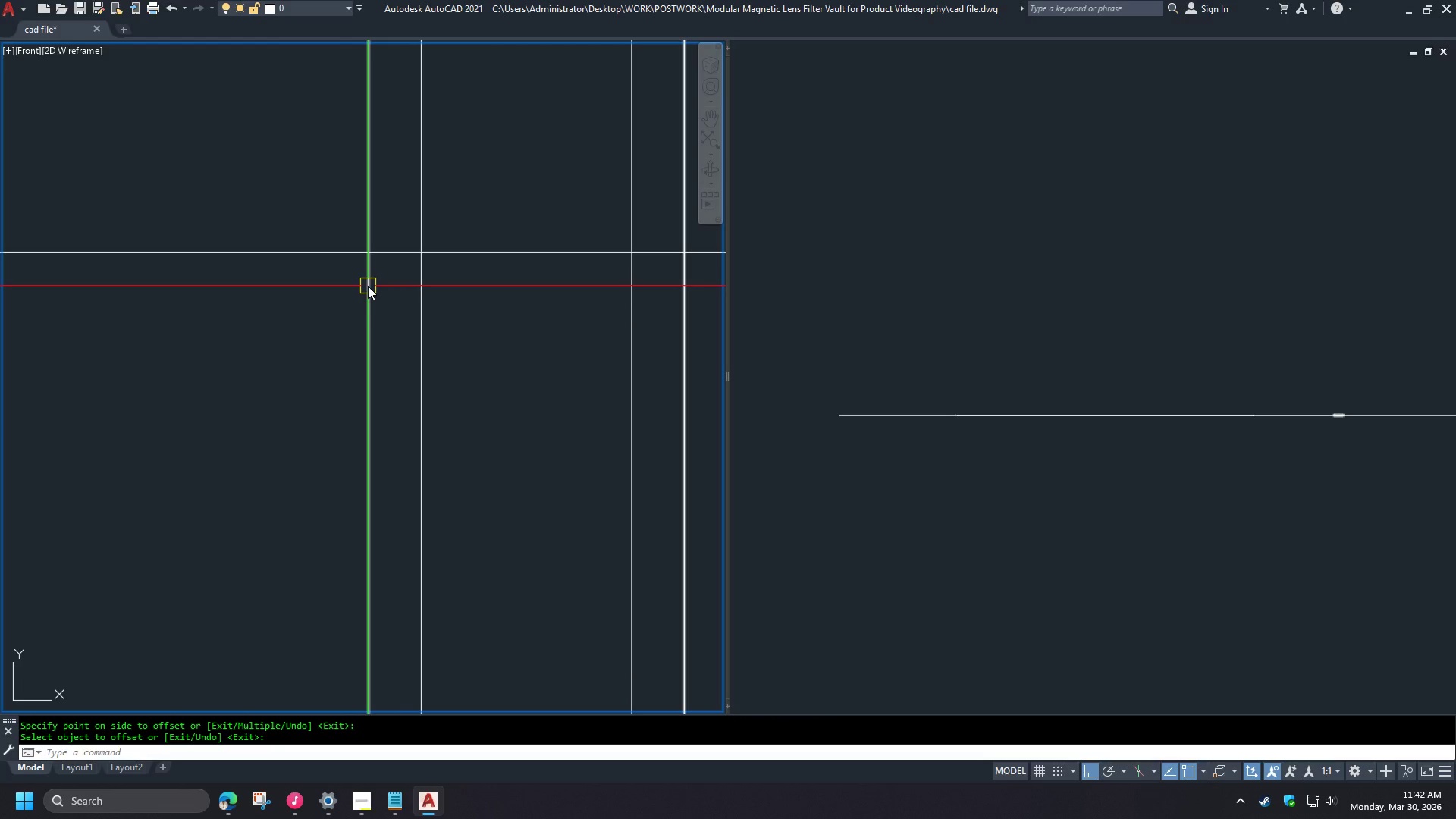 
scroll: coordinate [373, 287], scroll_direction: down, amount: 4.0
 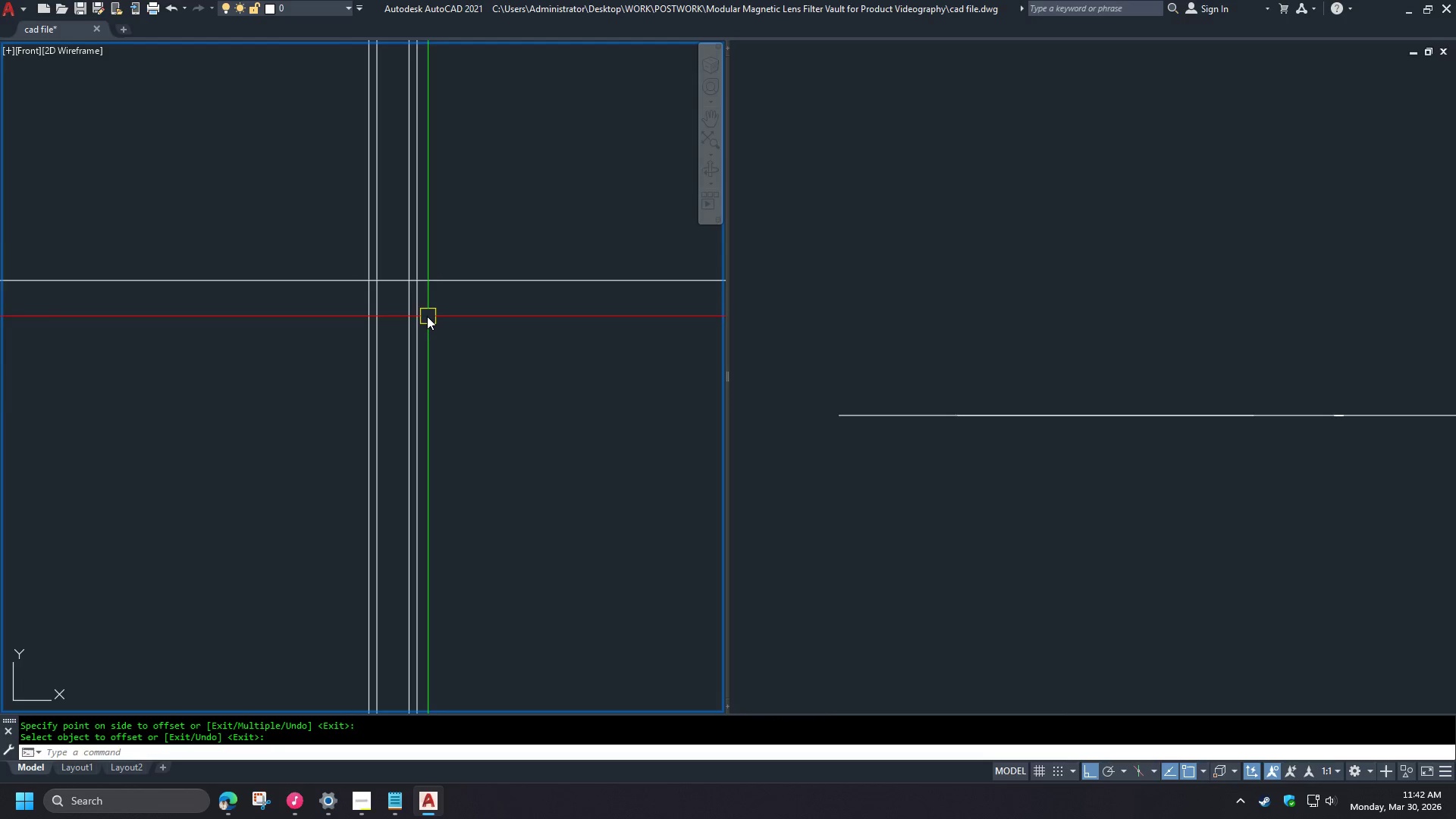 
left_click([425, 316])
 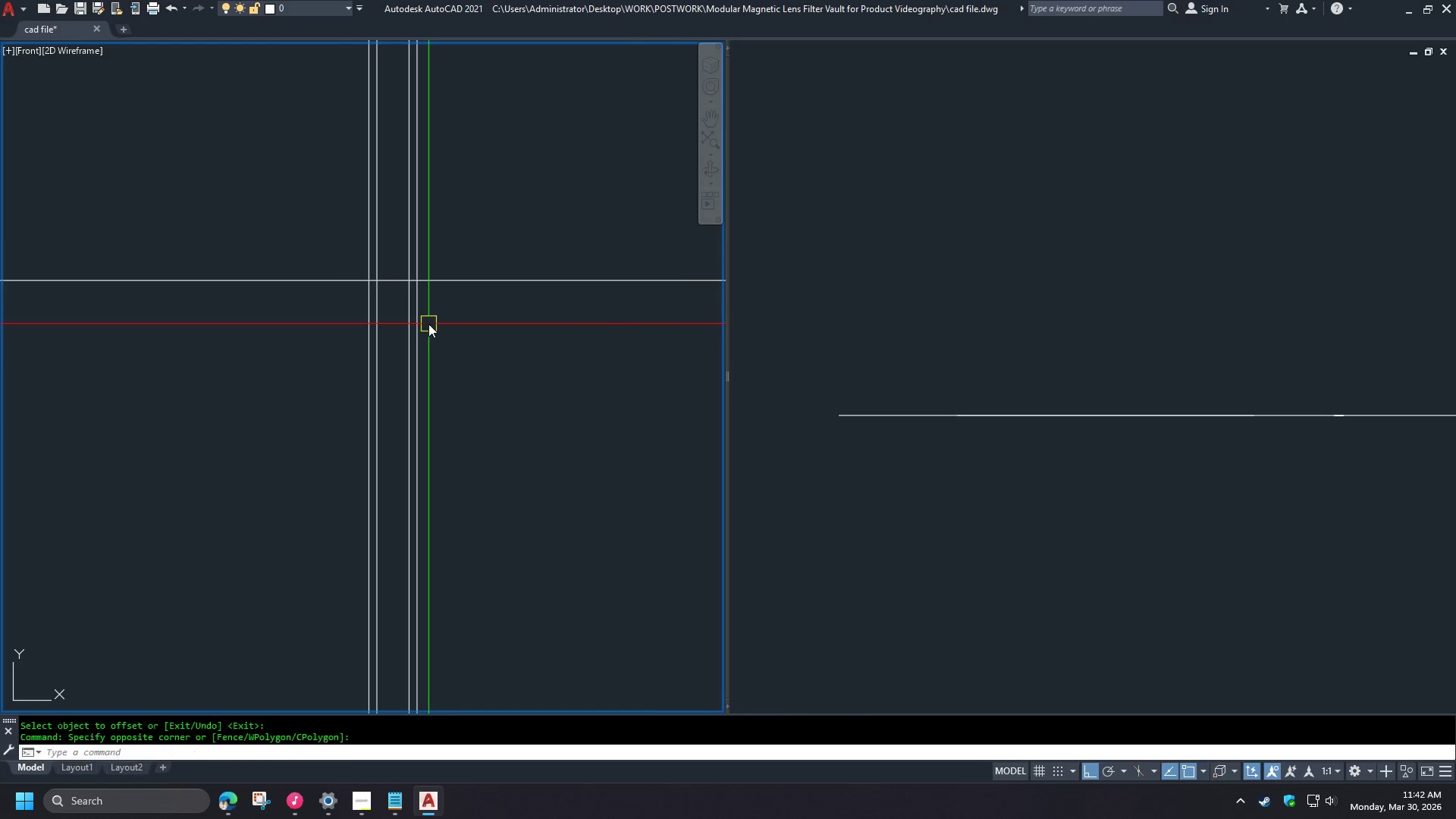 
scroll: coordinate [370, 281], scroll_direction: up, amount: 4.0
 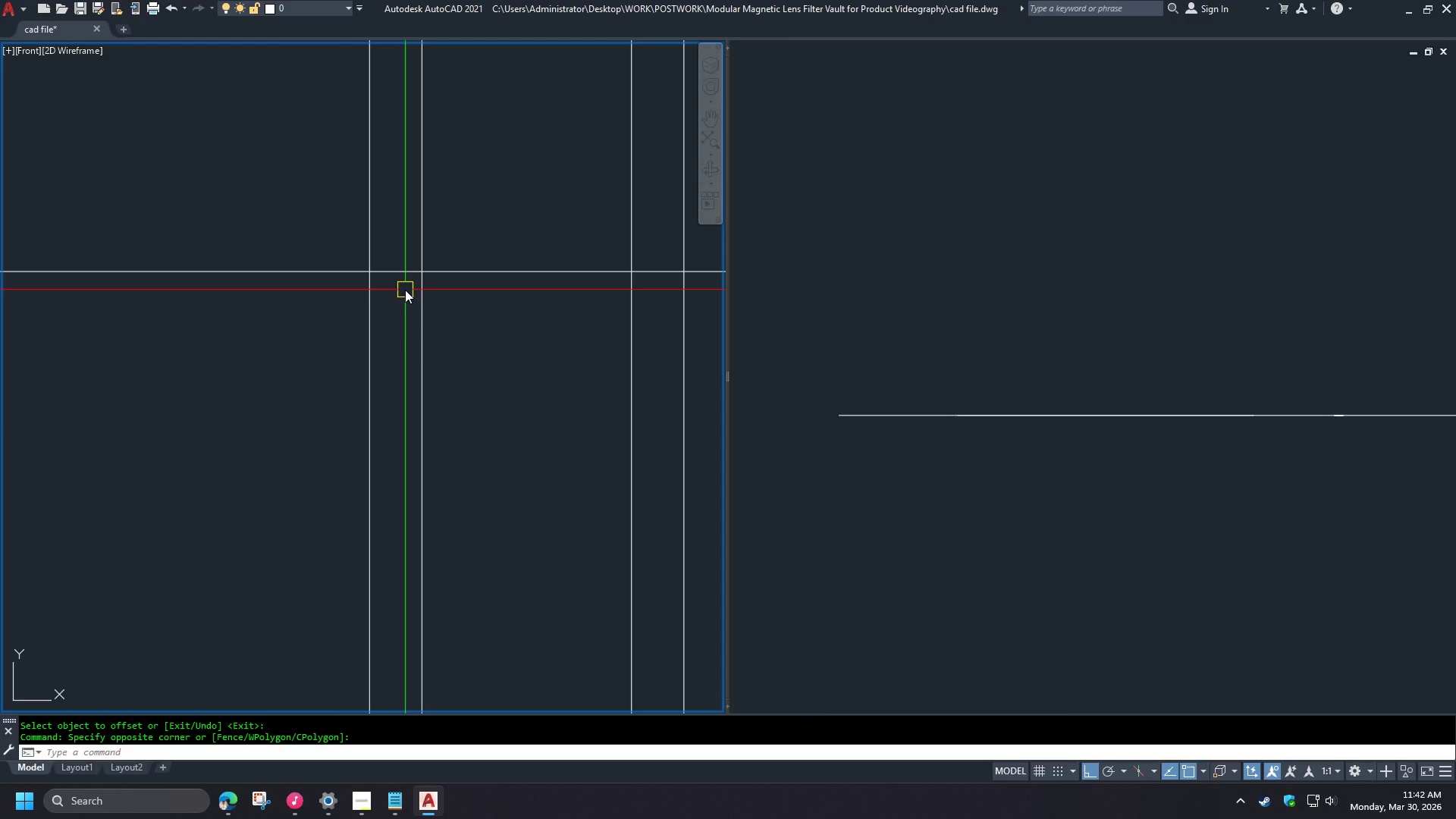 
wait(10.34)
 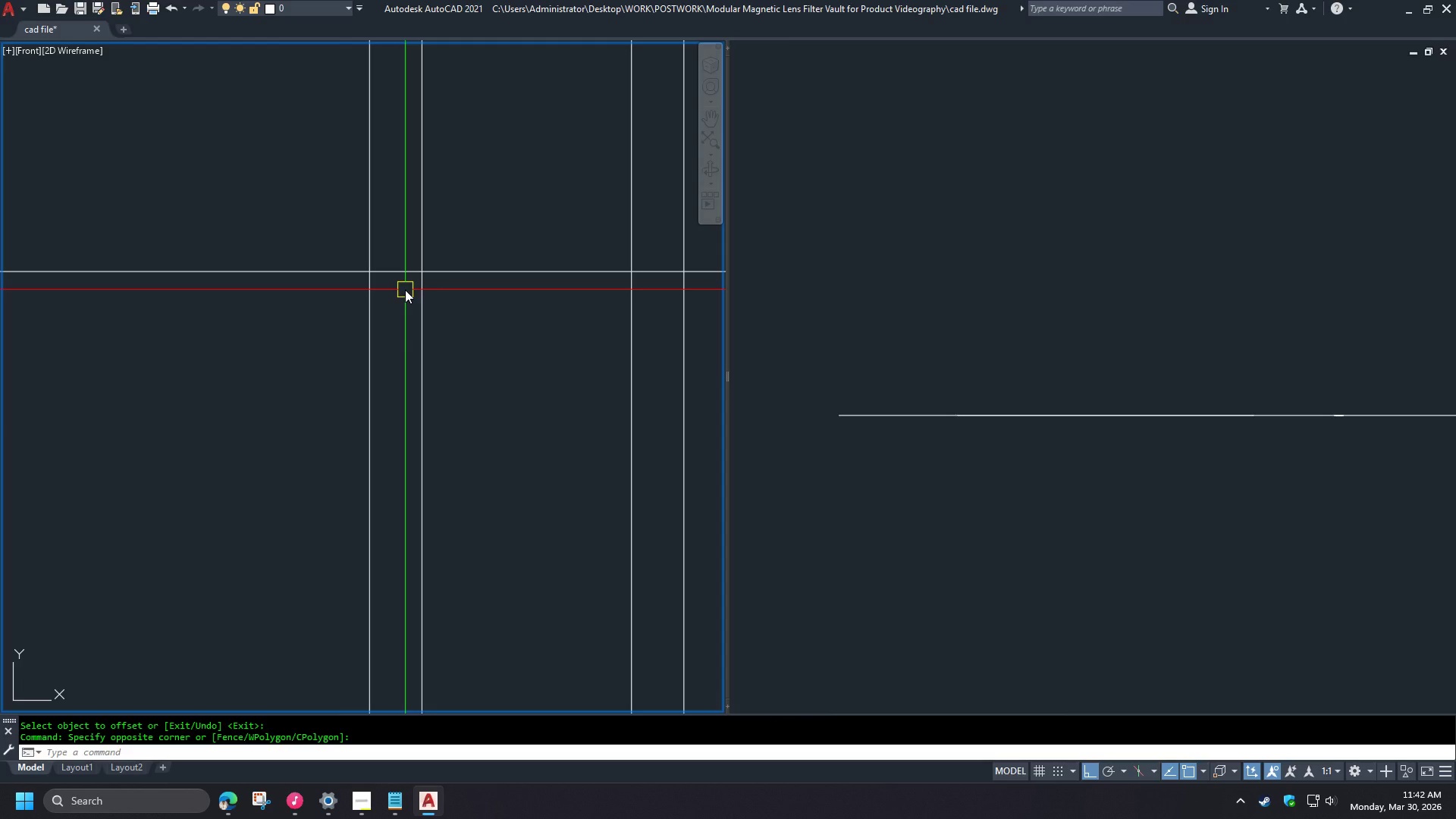 
scroll: coordinate [396, 274], scroll_direction: down, amount: 5.0
 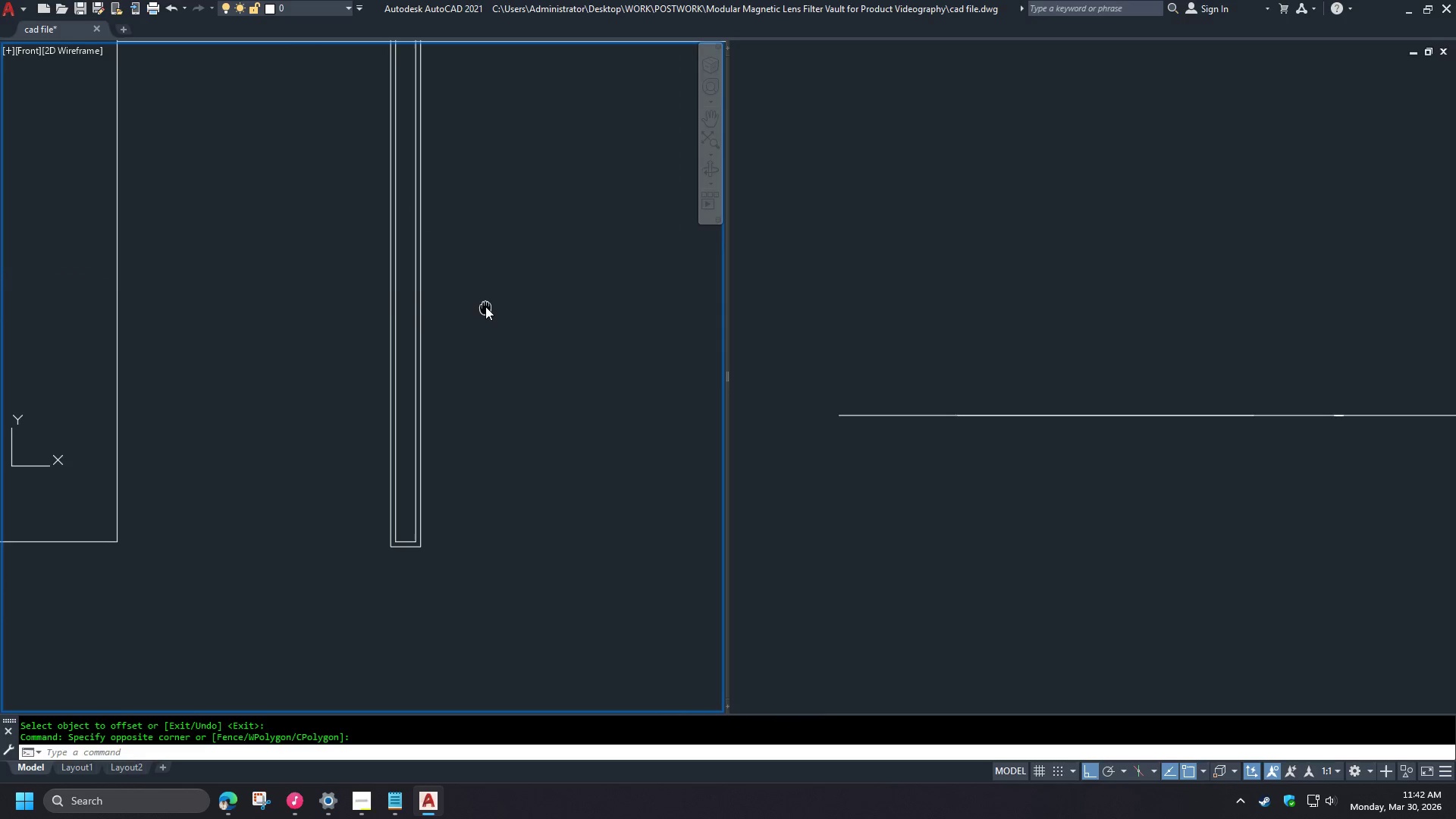 
scroll: coordinate [420, 557], scroll_direction: up, amount: 2.0
 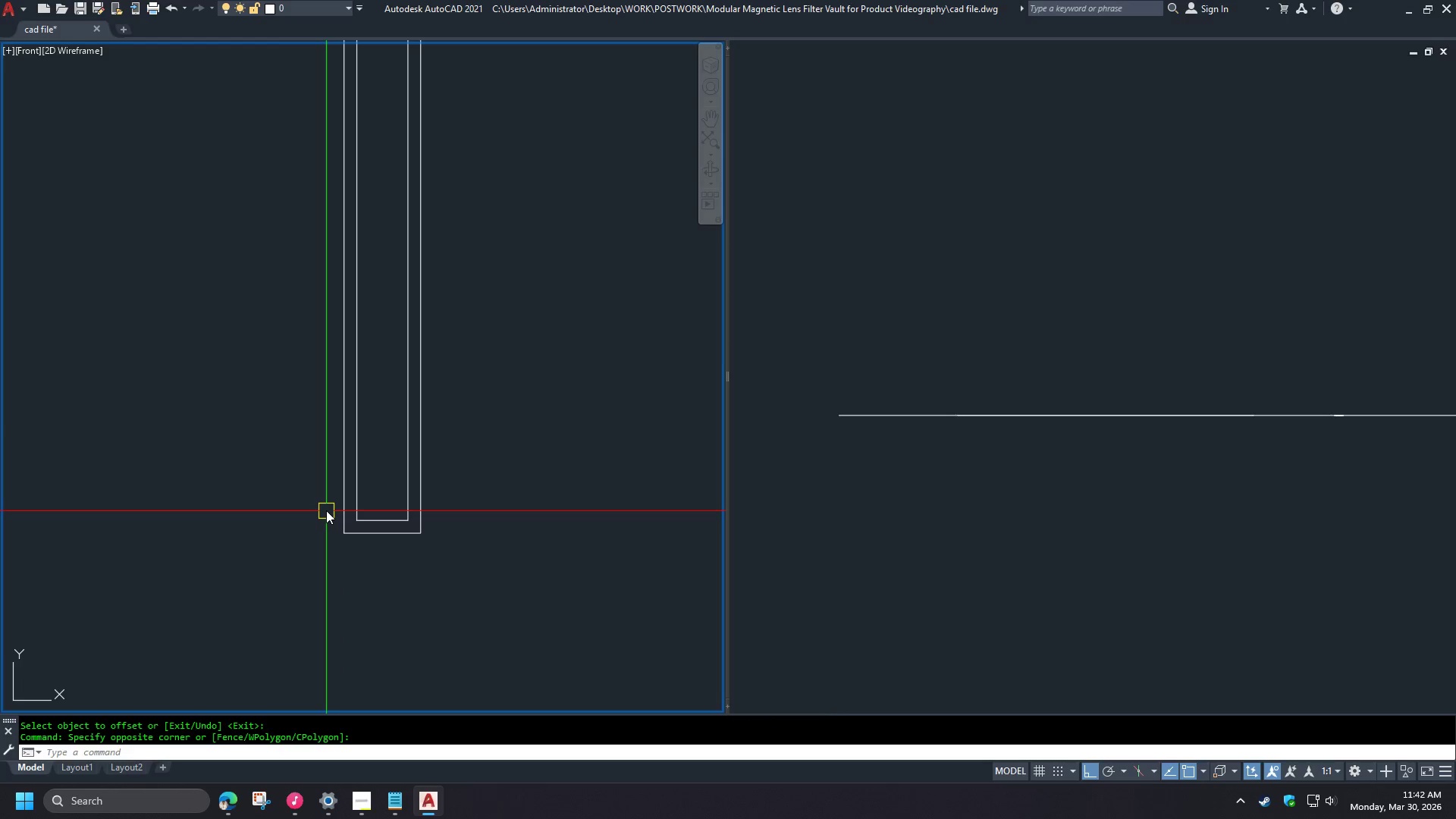 
scroll: coordinate [319, 506], scroll_direction: down, amount: 2.0
 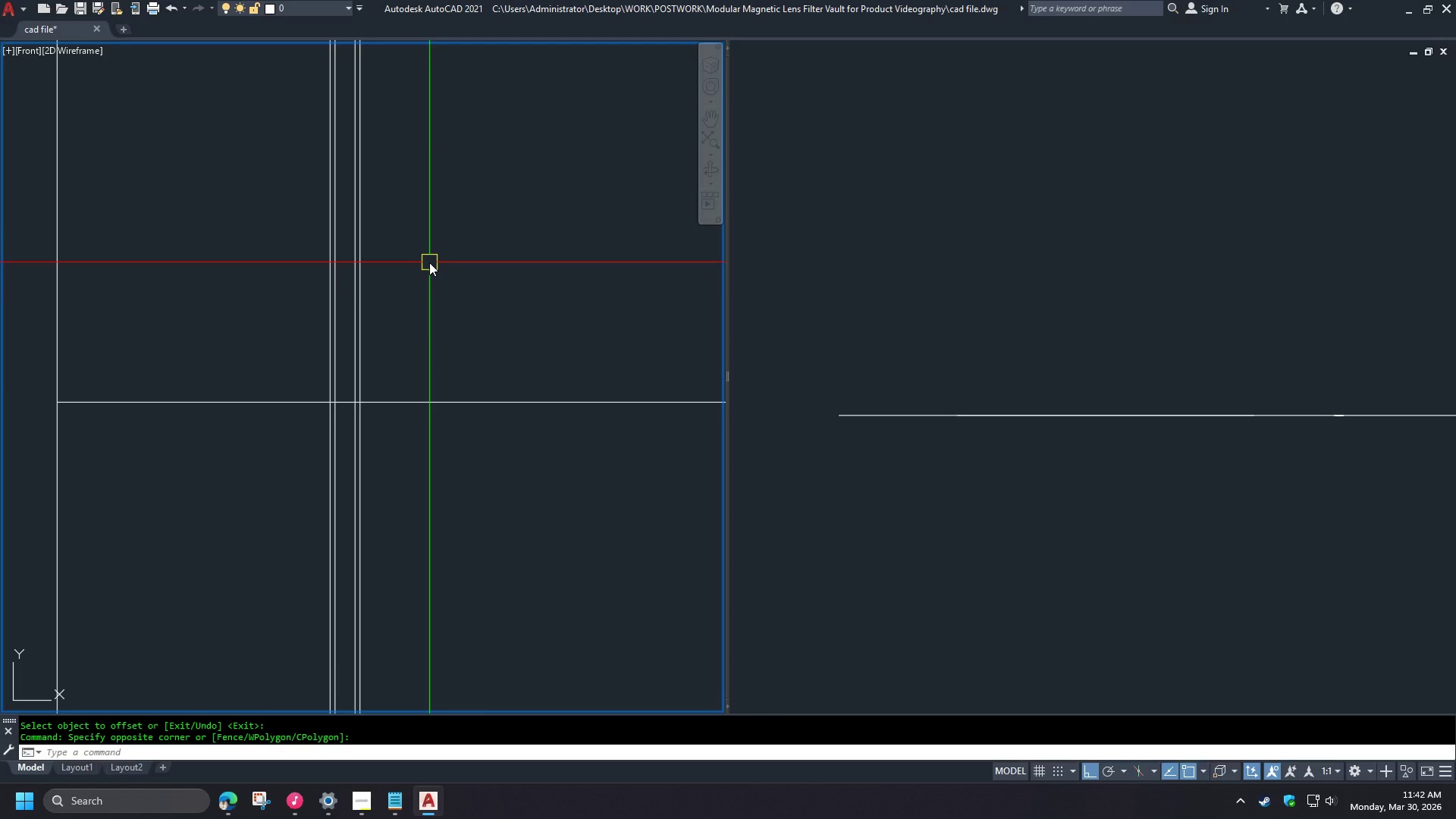 
wait(17.87)
 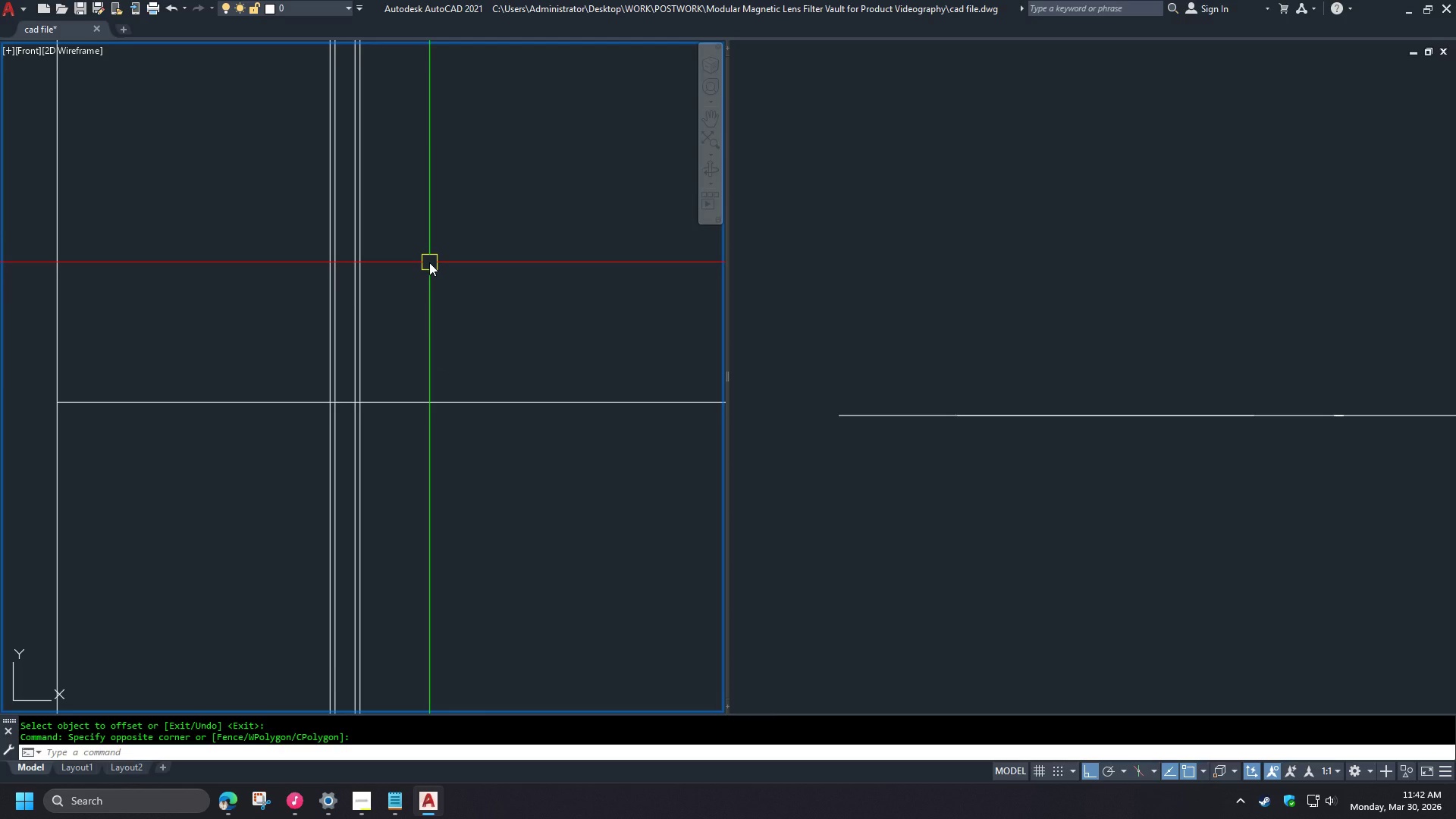 
scroll: coordinate [429, 262], scroll_direction: down, amount: 2.0
 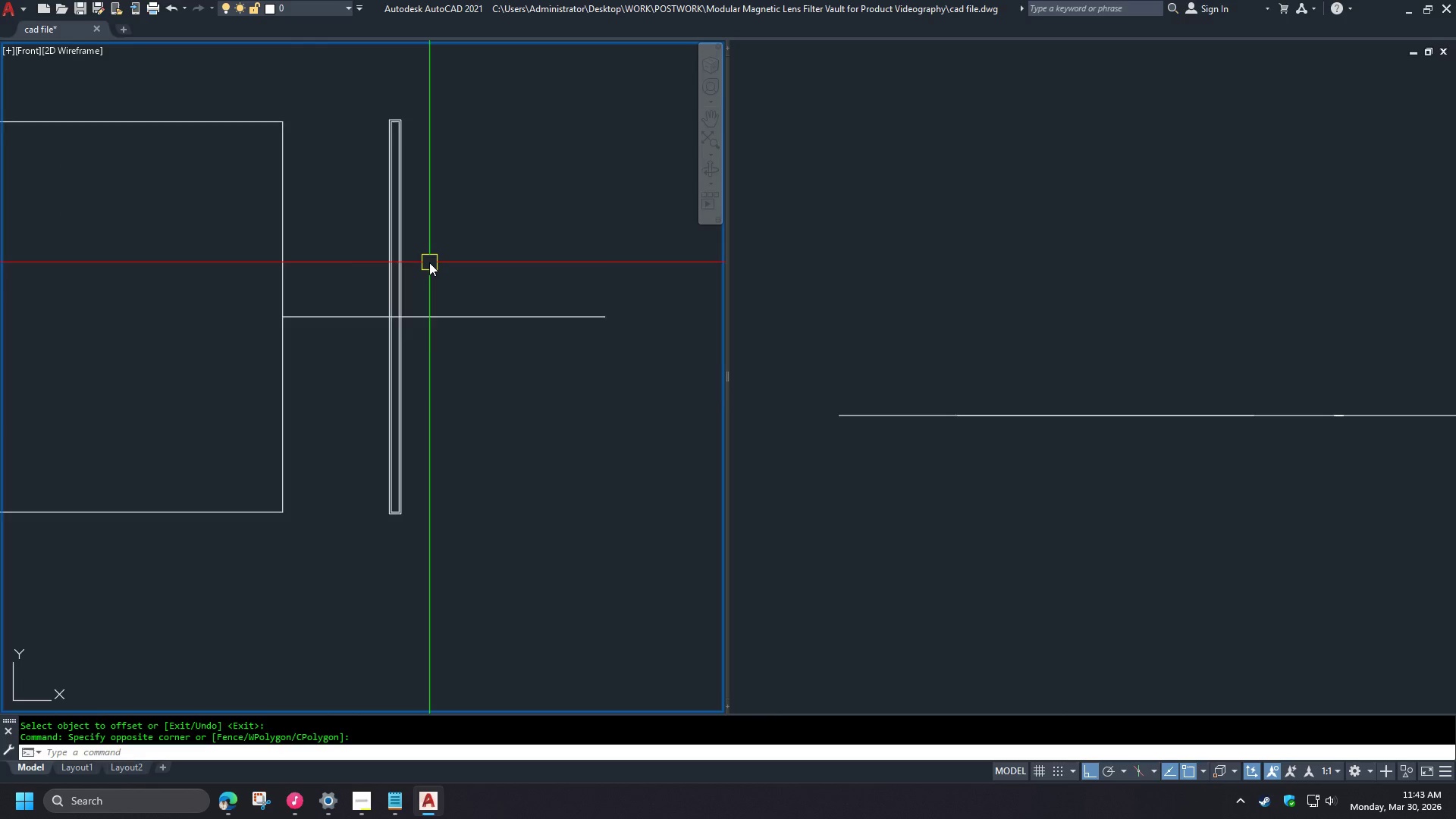 
scroll: coordinate [429, 262], scroll_direction: up, amount: 2.0
 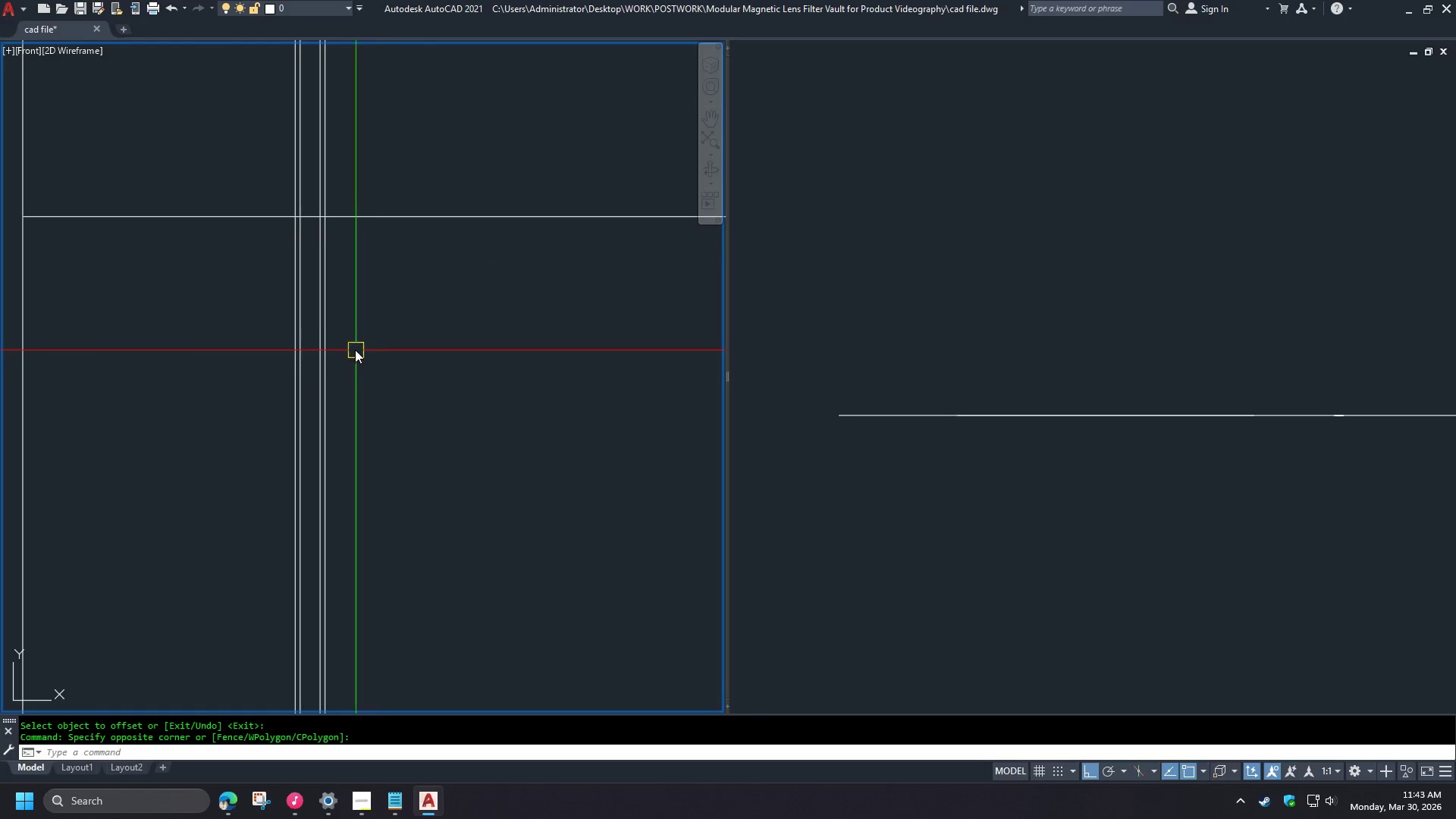 
scroll: coordinate [325, 310], scroll_direction: down, amount: 3.0
 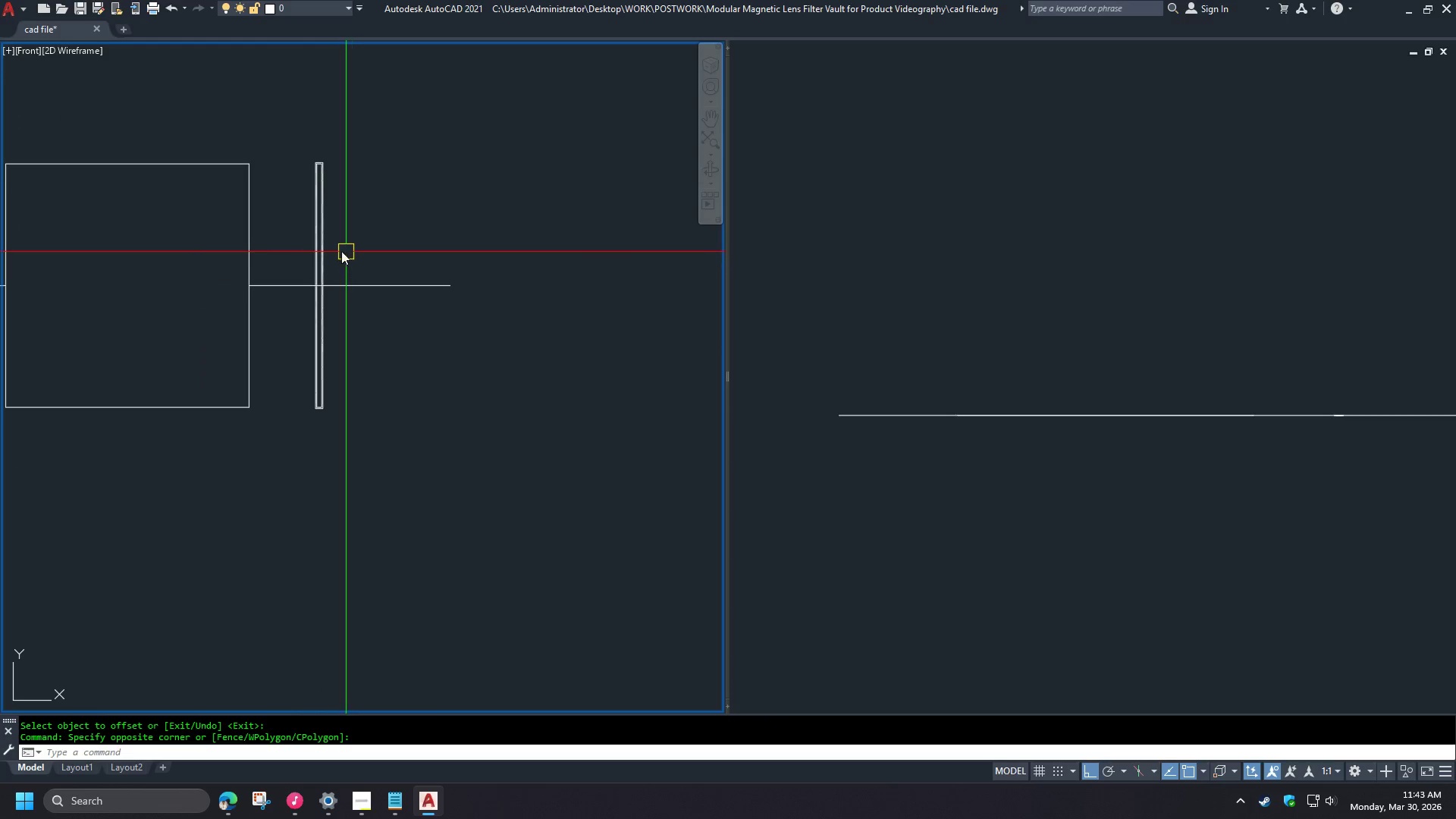 
scroll: coordinate [343, 326], scroll_direction: up, amount: 3.0
 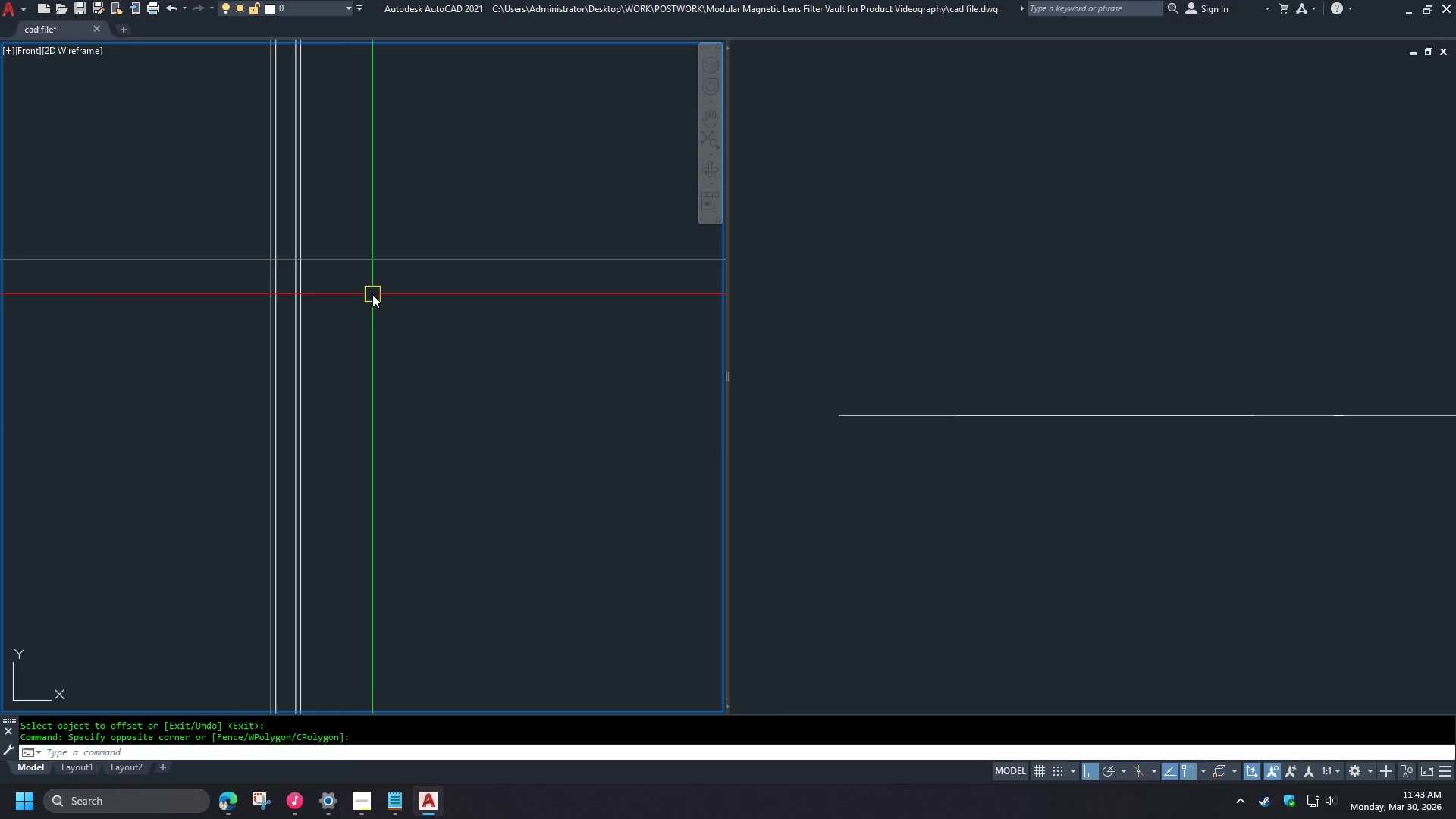 
wait(8.42)
 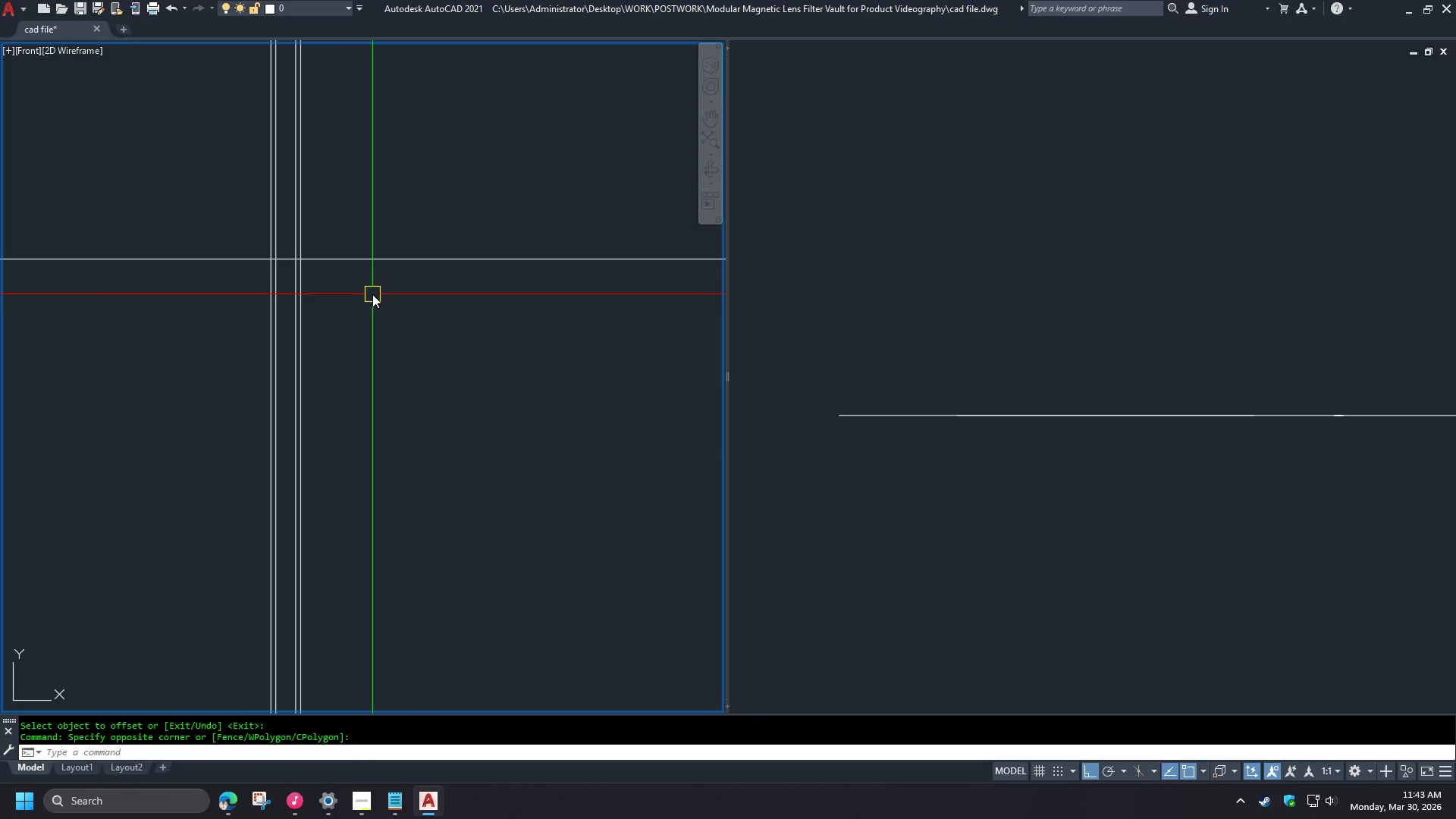 
scroll: coordinate [373, 295], scroll_direction: down, amount: 1.0
 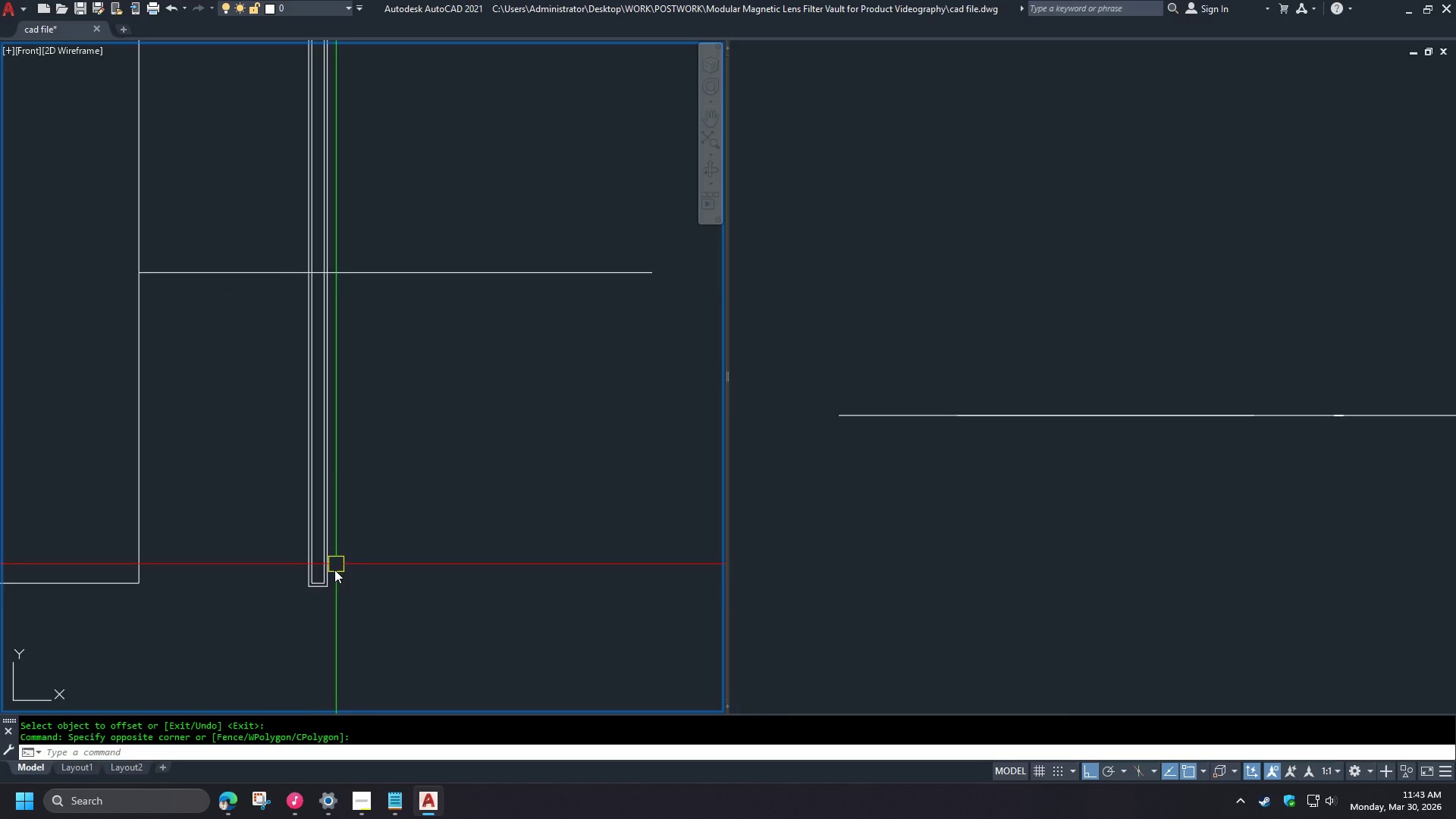 
scroll: coordinate [325, 607], scroll_direction: up, amount: 3.0
 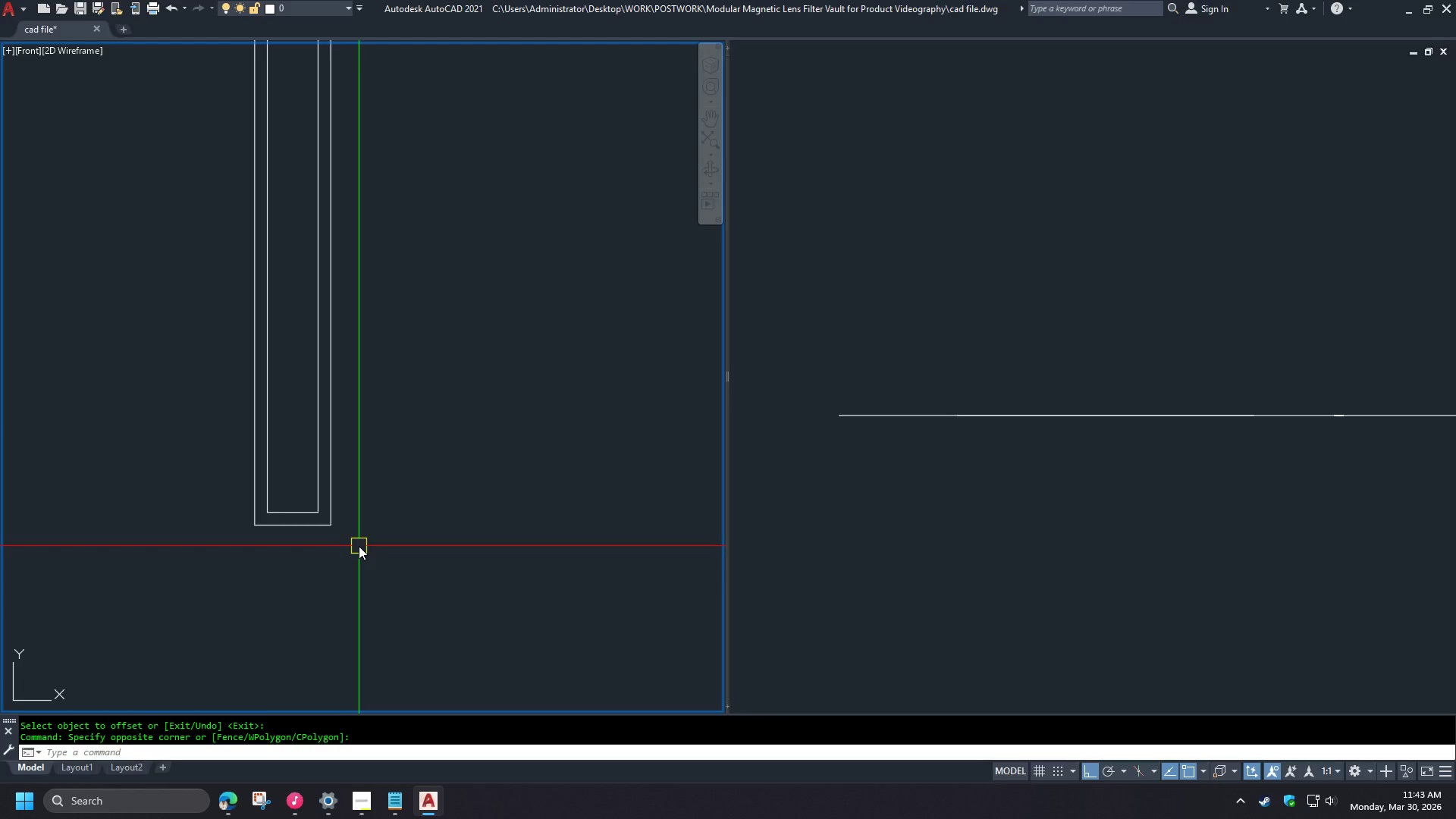 
wait(13.17)
 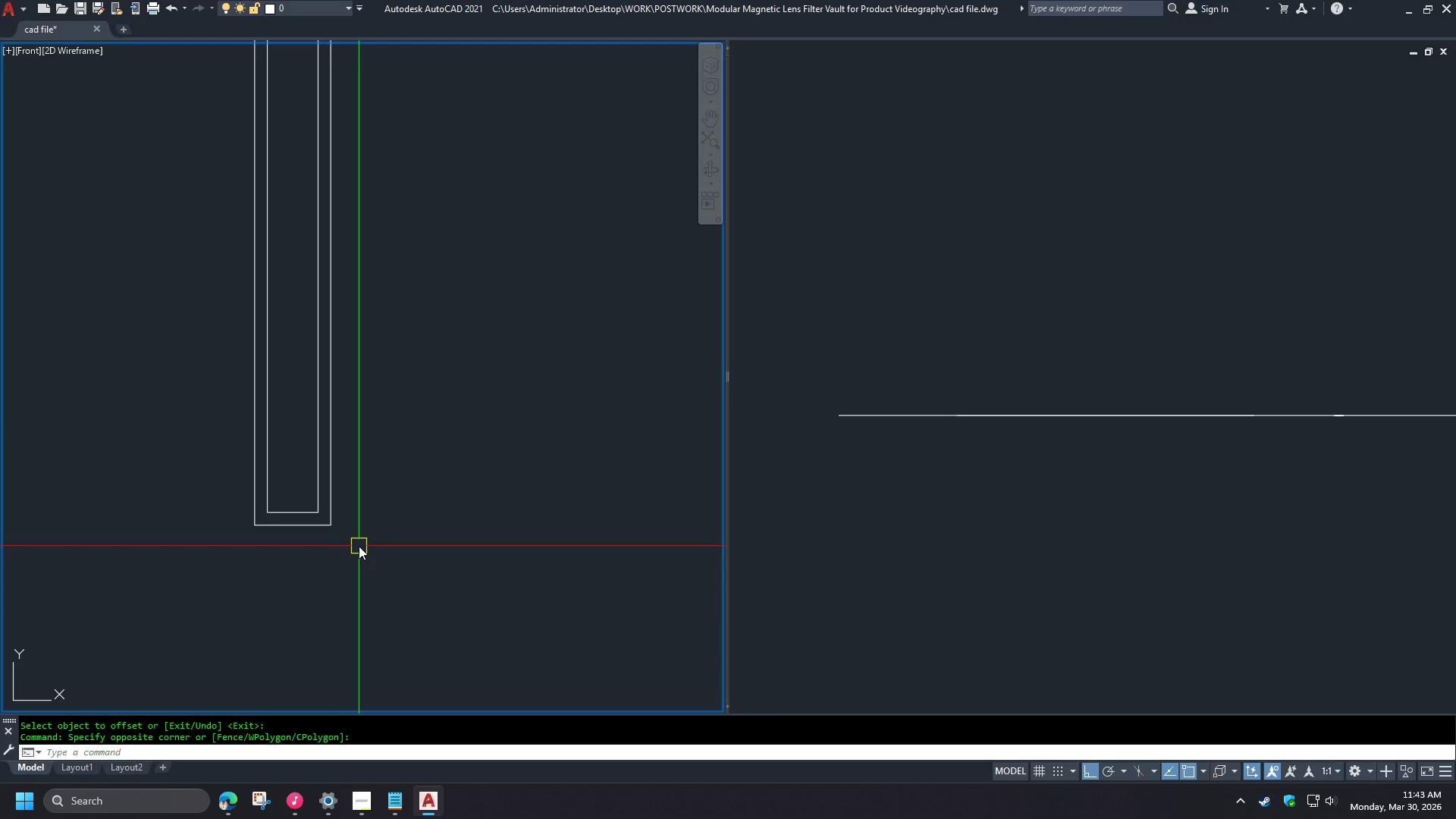 
scroll: coordinate [292, 514], scroll_direction: up, amount: 3.0
 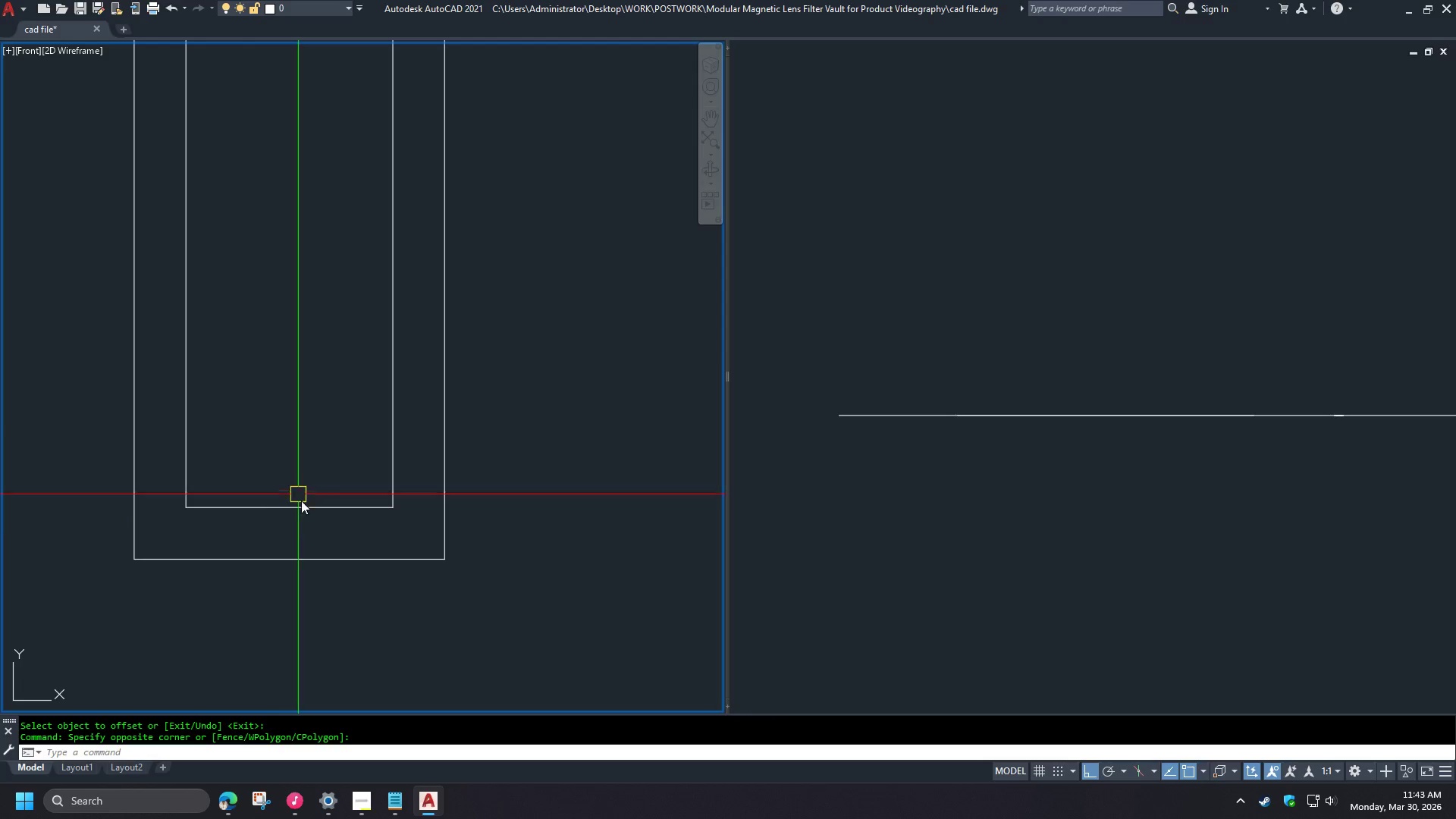 
scroll: coordinate [324, 613], scroll_direction: down, amount: 5.0
 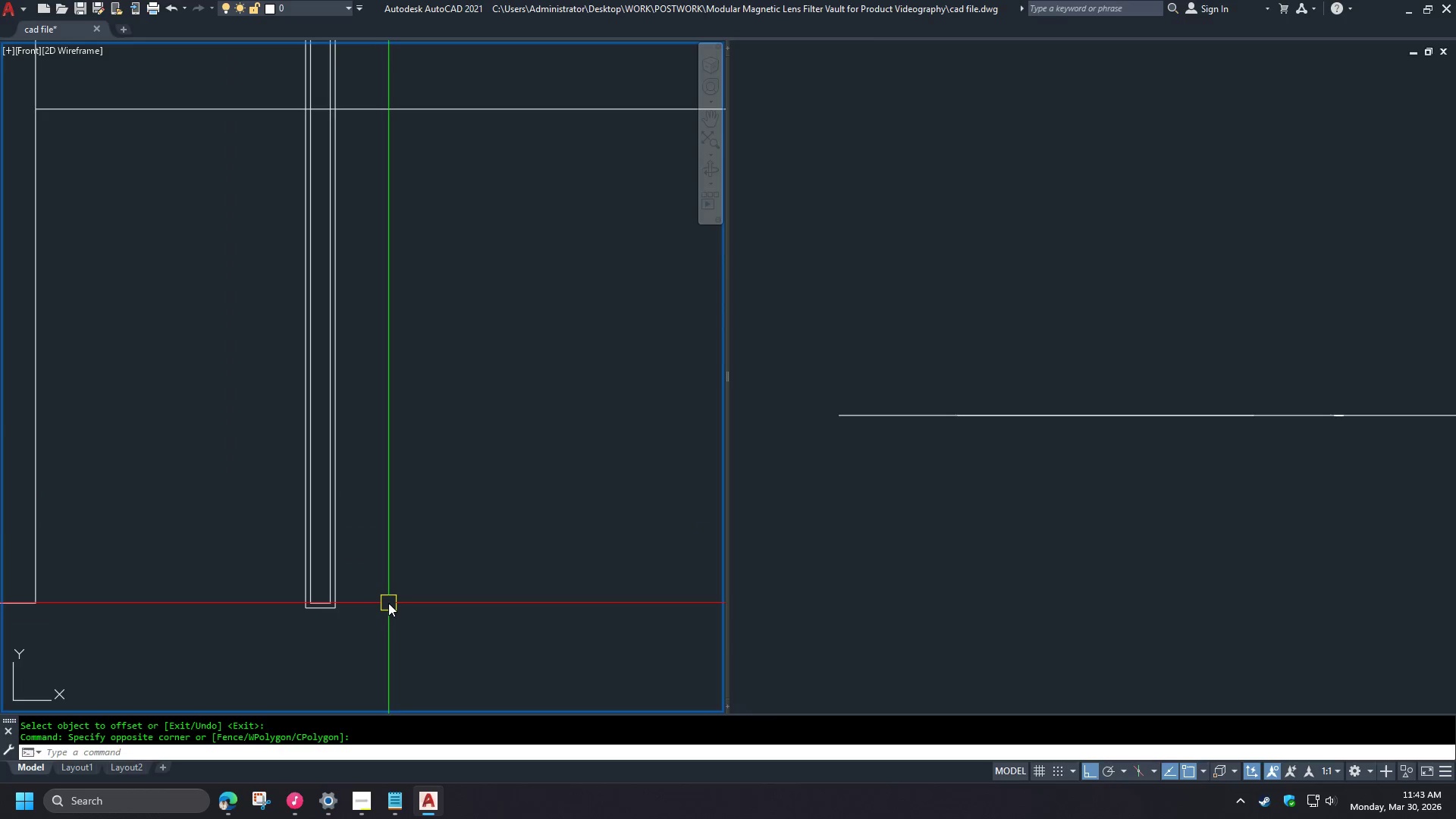 
scroll: coordinate [318, 541], scroll_direction: up, amount: 5.0
 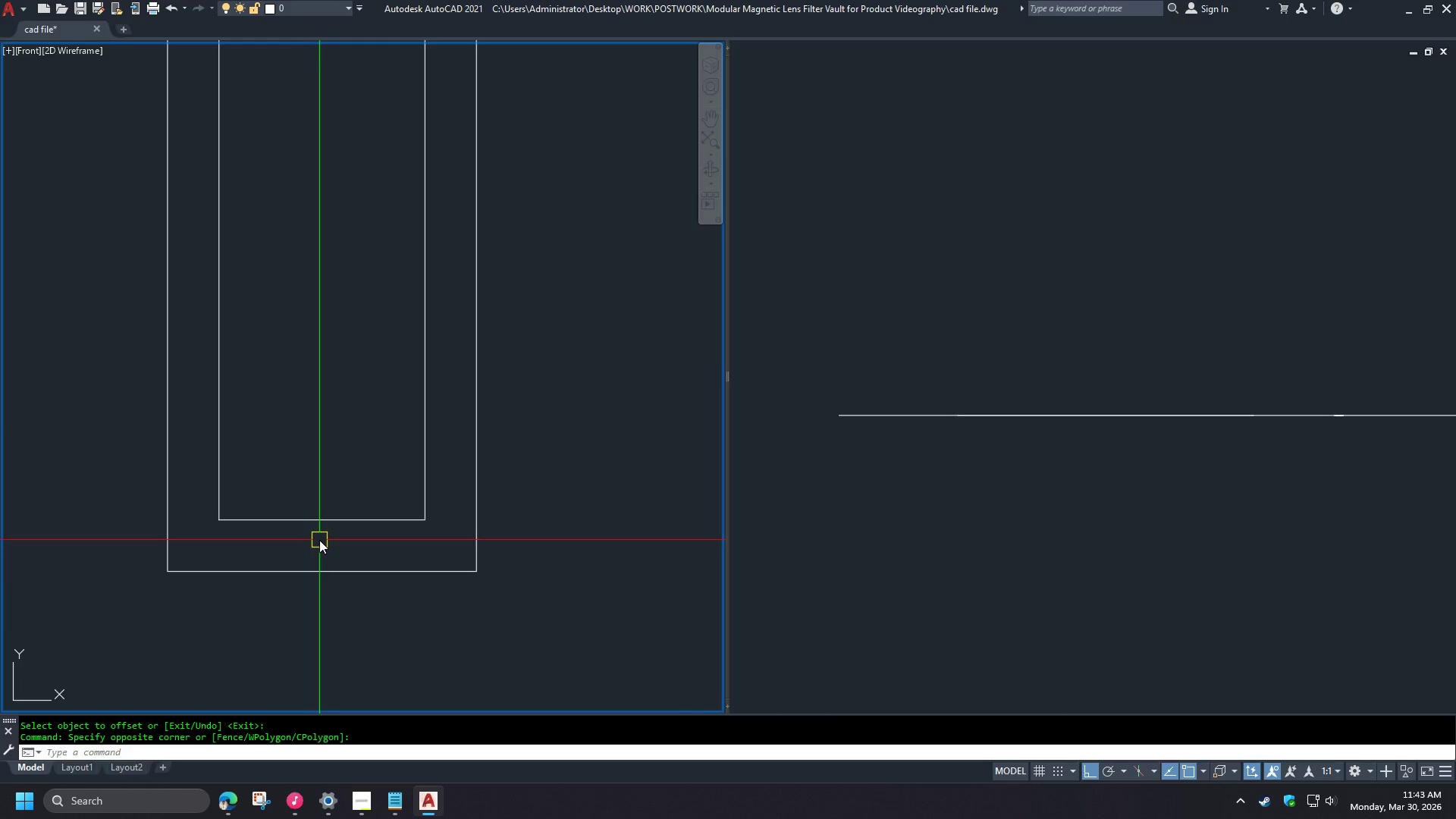 
wait(7.2)
 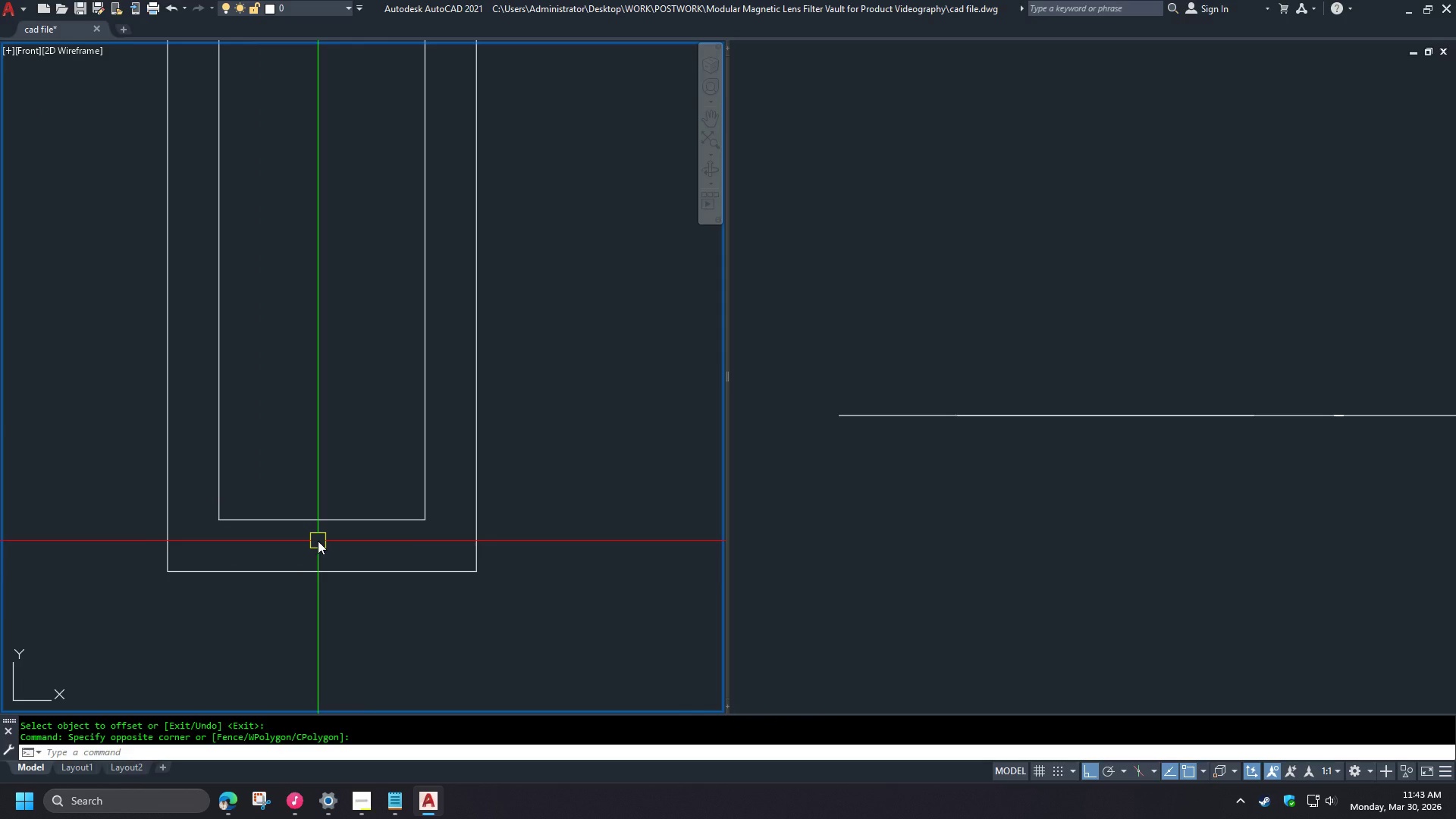 
type(di )
 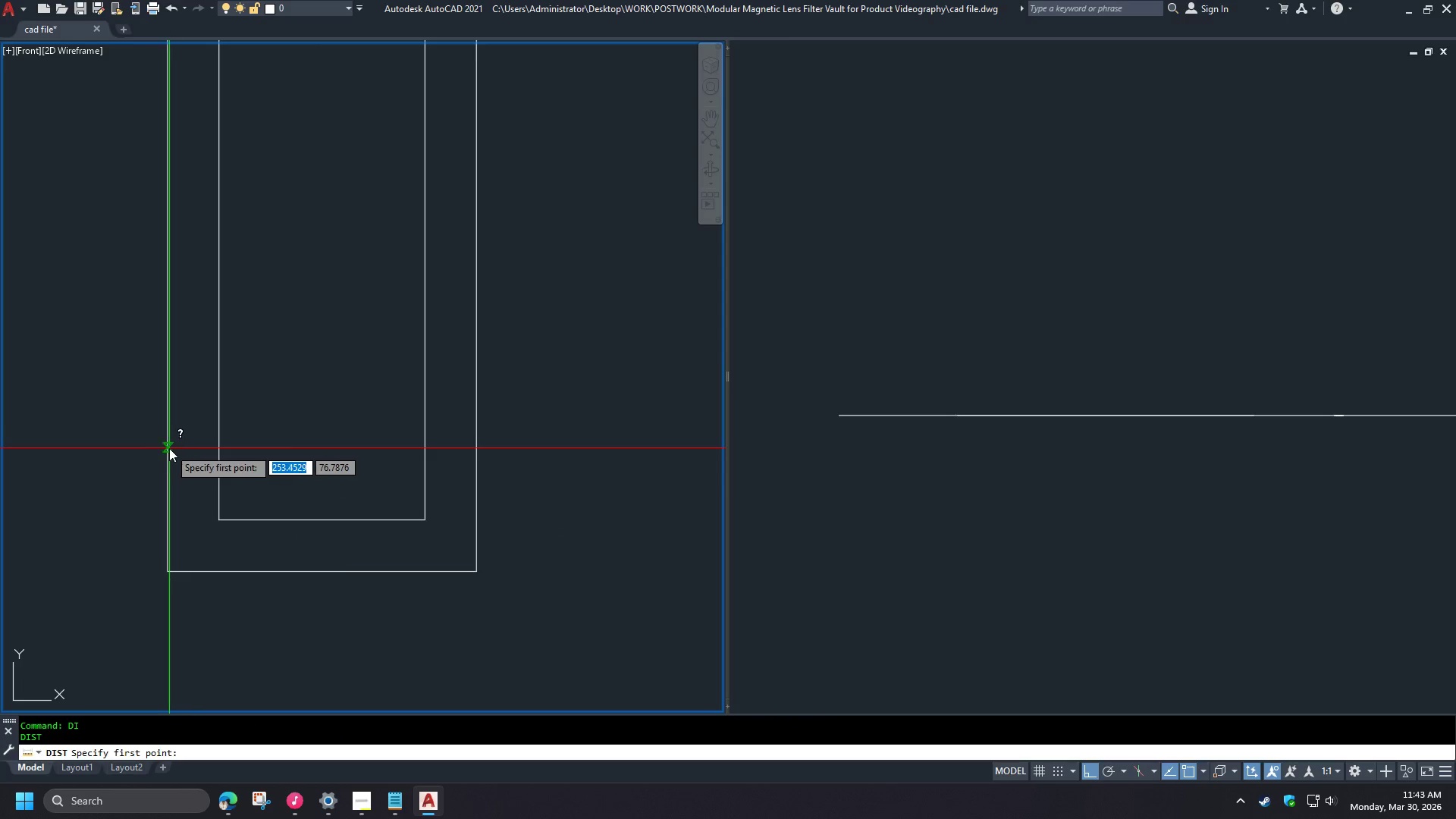 
left_click([169, 448])
 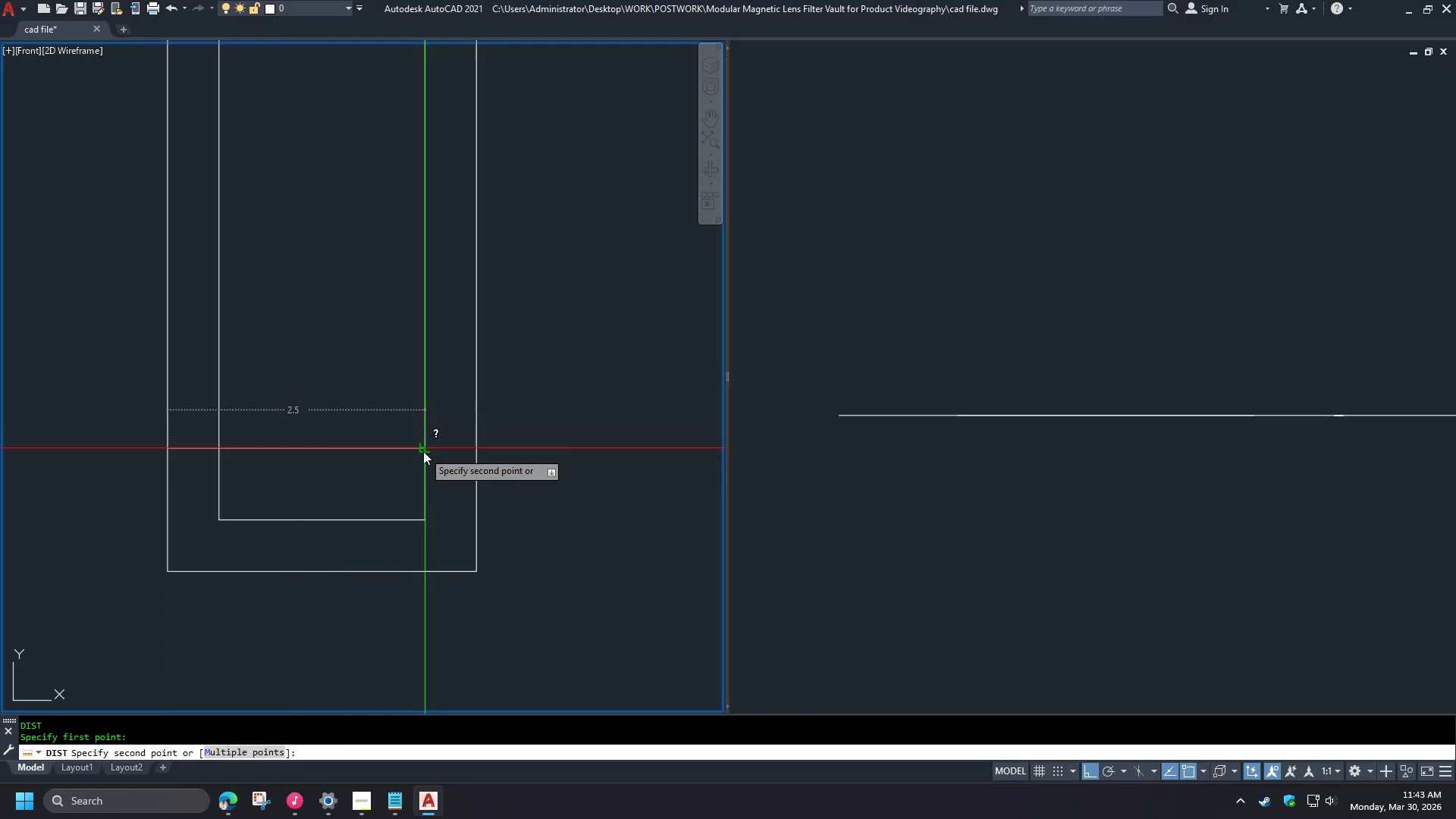 
key(Escape)
 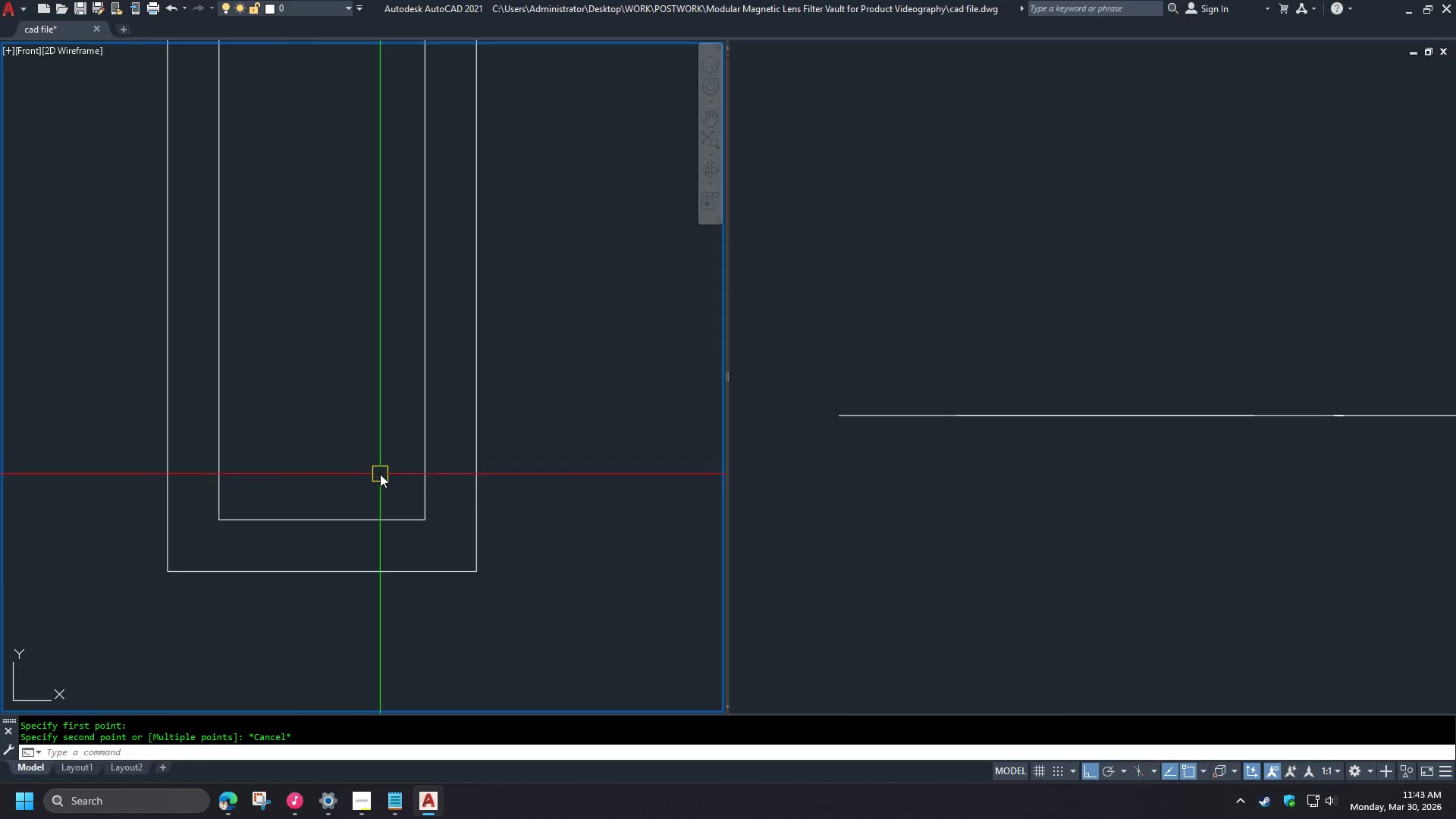 
scroll: coordinate [379, 474], scroll_direction: down, amount: 3.0
 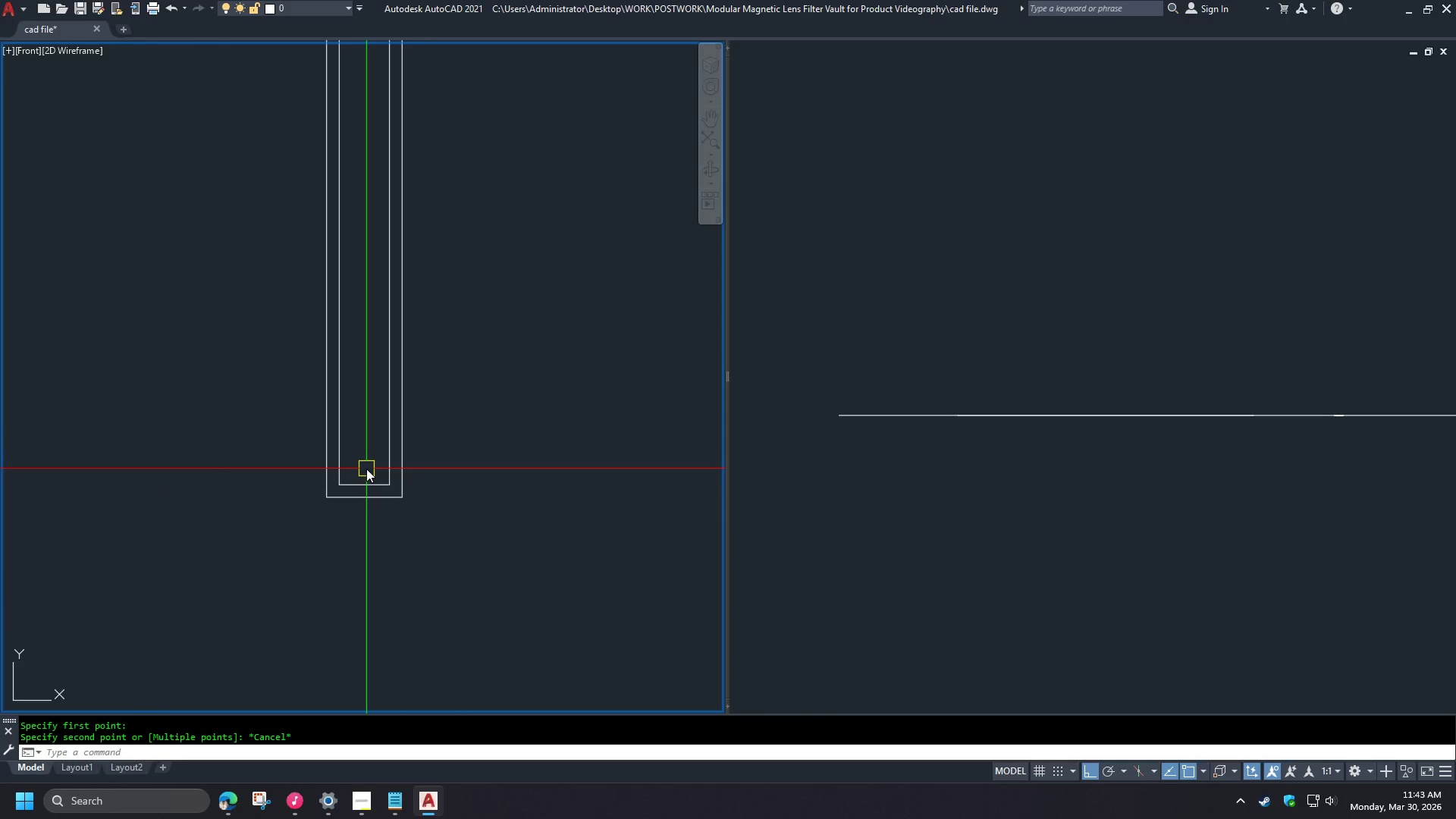 
scroll: coordinate [366, 469], scroll_direction: up, amount: 2.0
 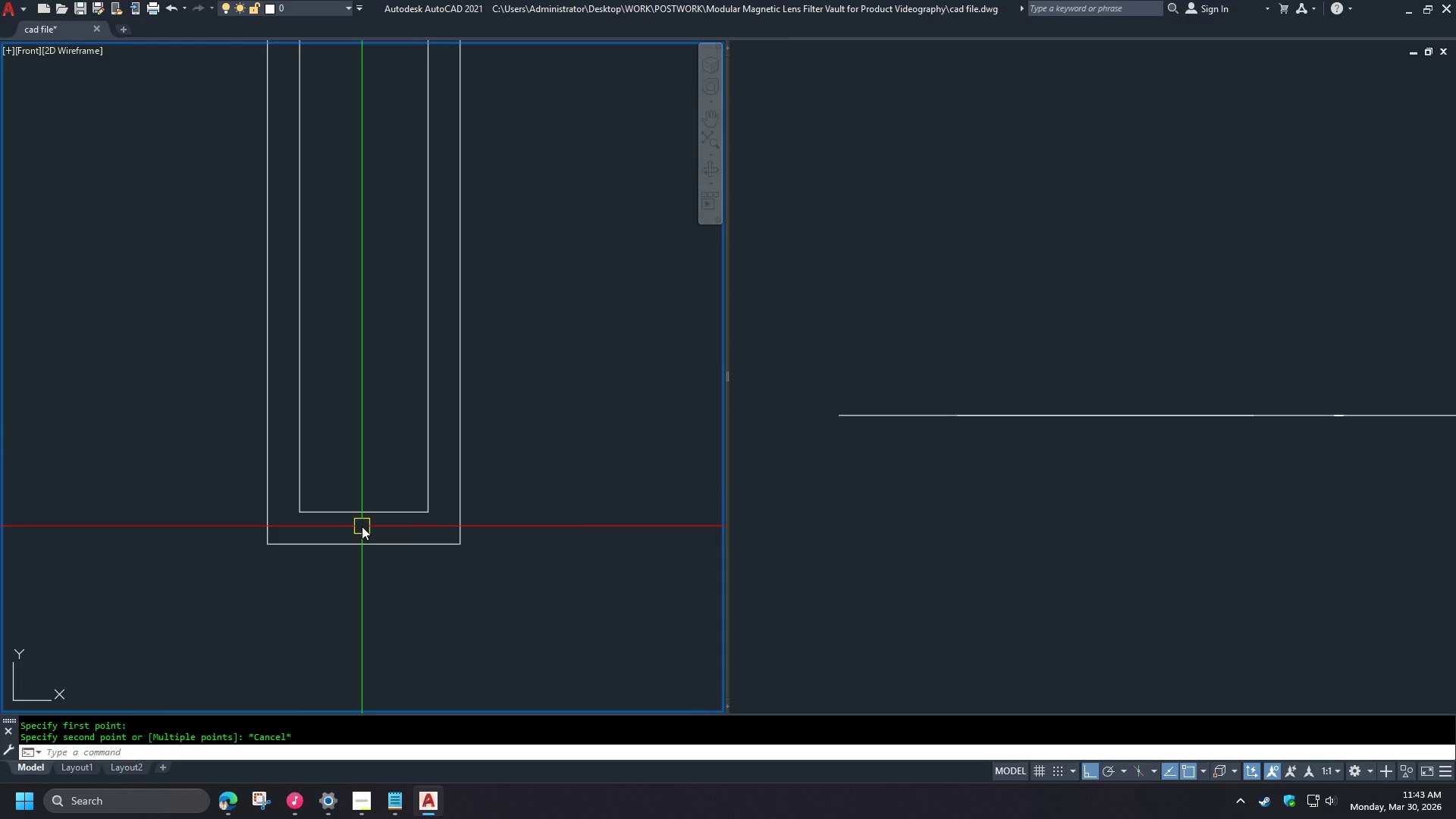 
wait(8.83)
 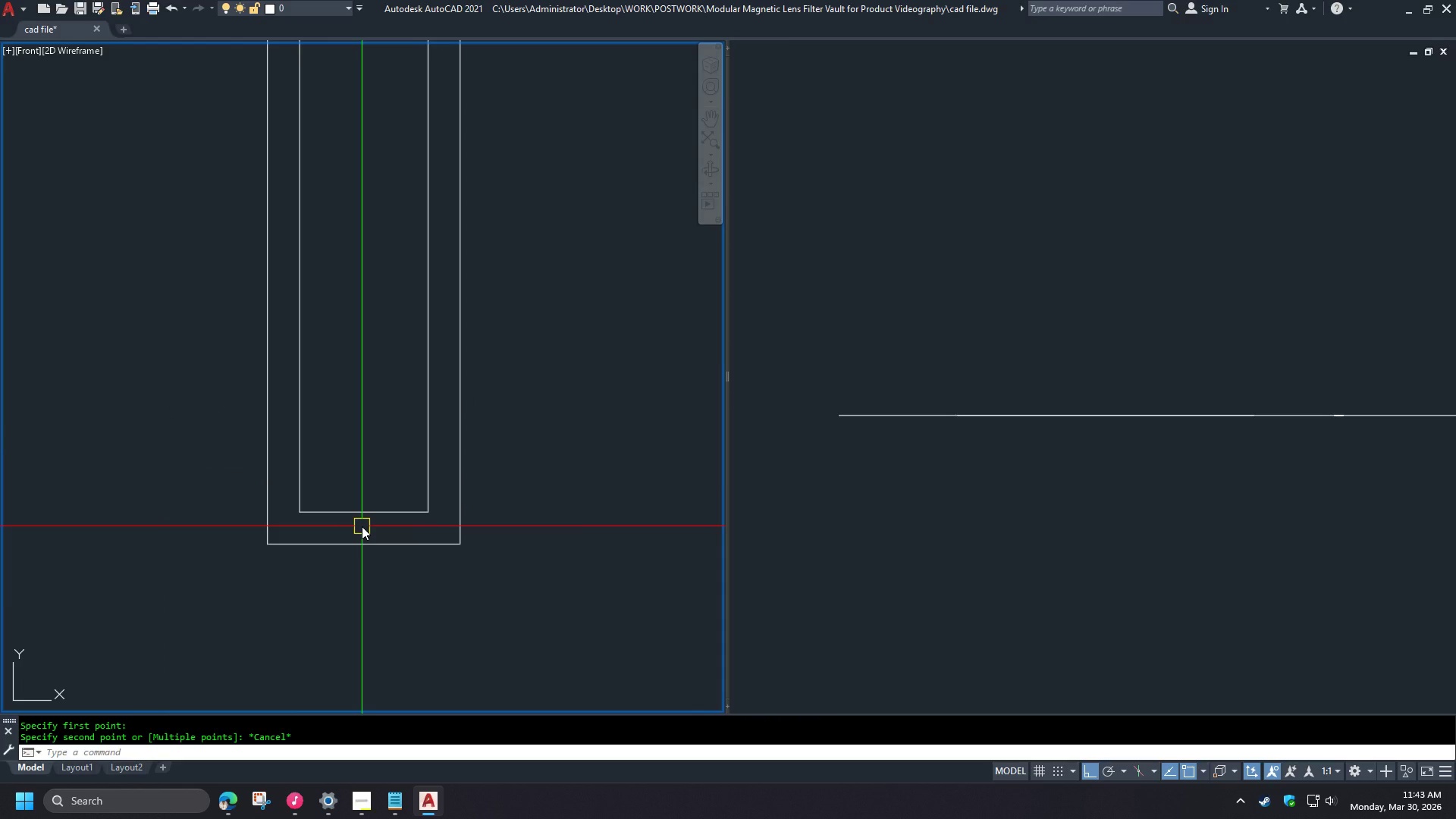 
scroll: coordinate [359, 526], scroll_direction: up, amount: 1.0
 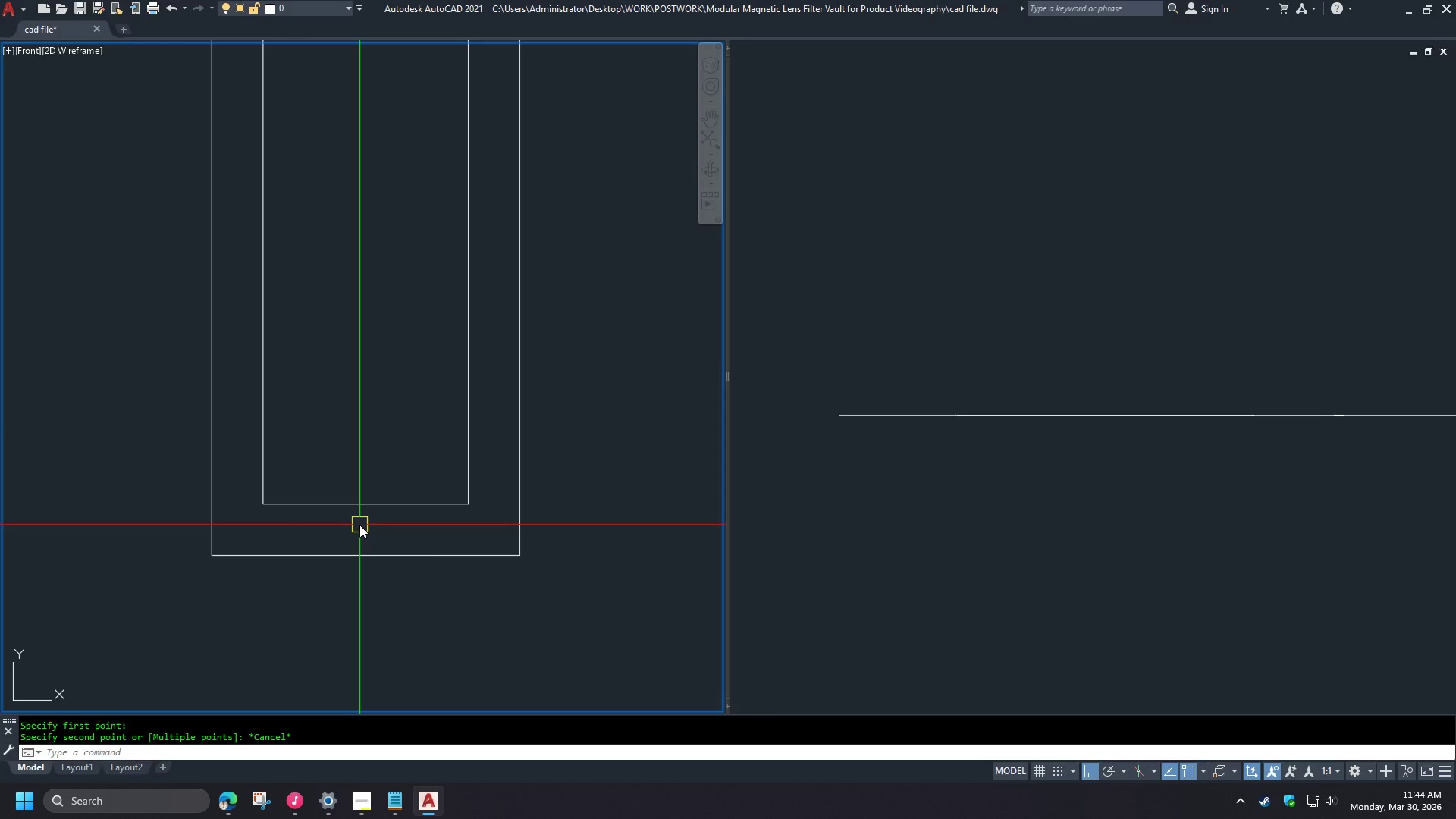 
wait(18.19)
 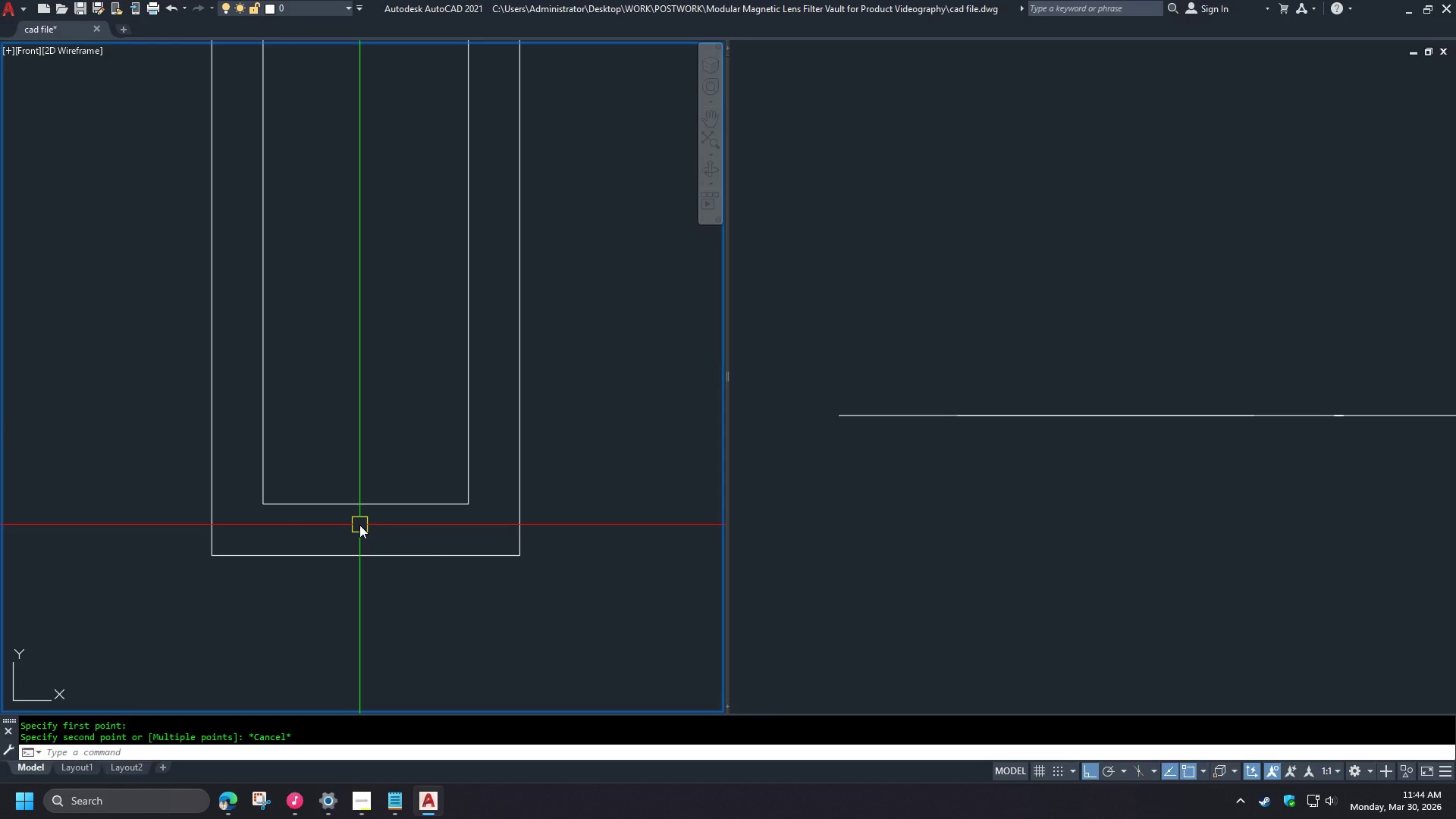 
key(C)
 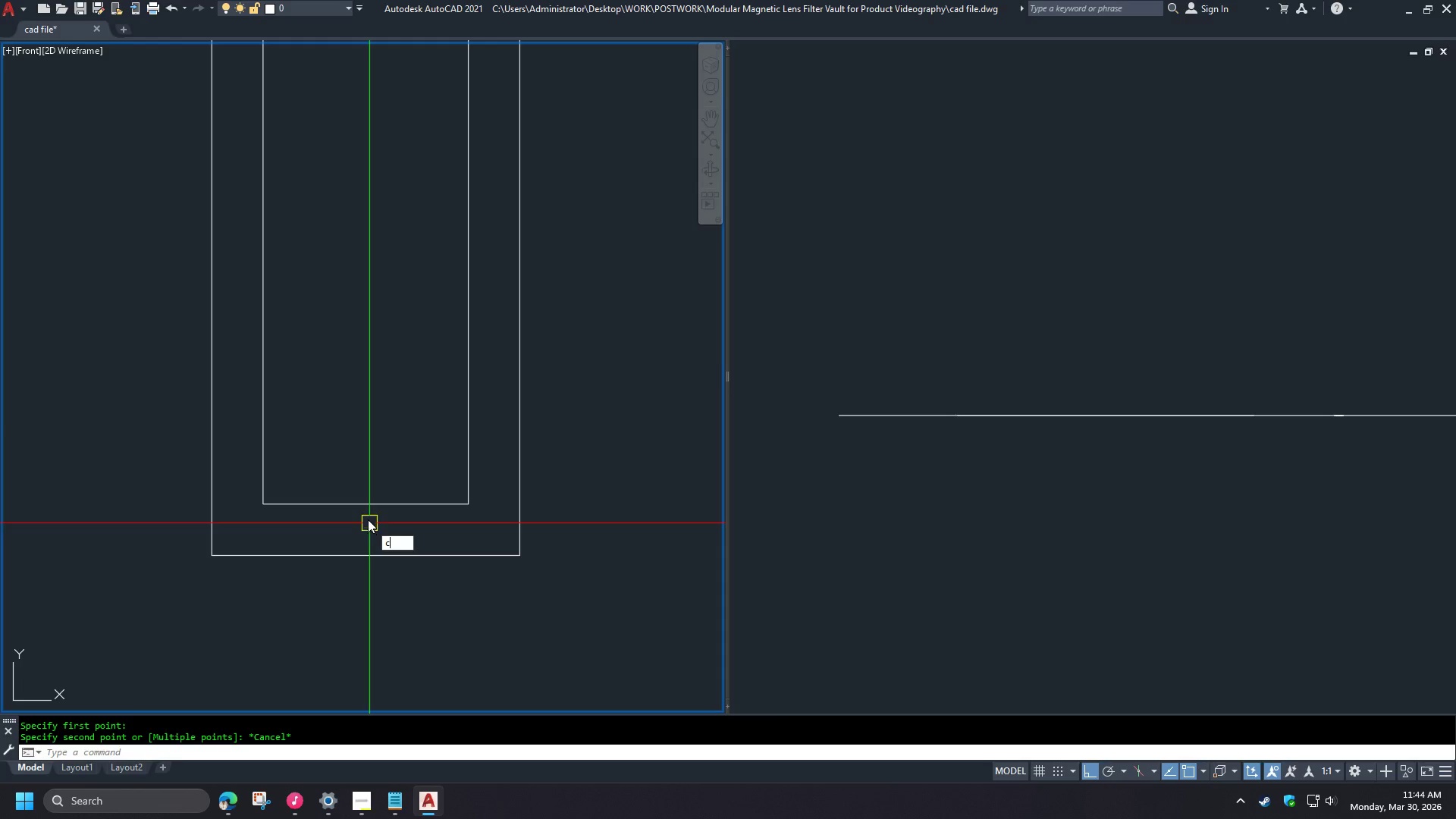 
key(Space)
 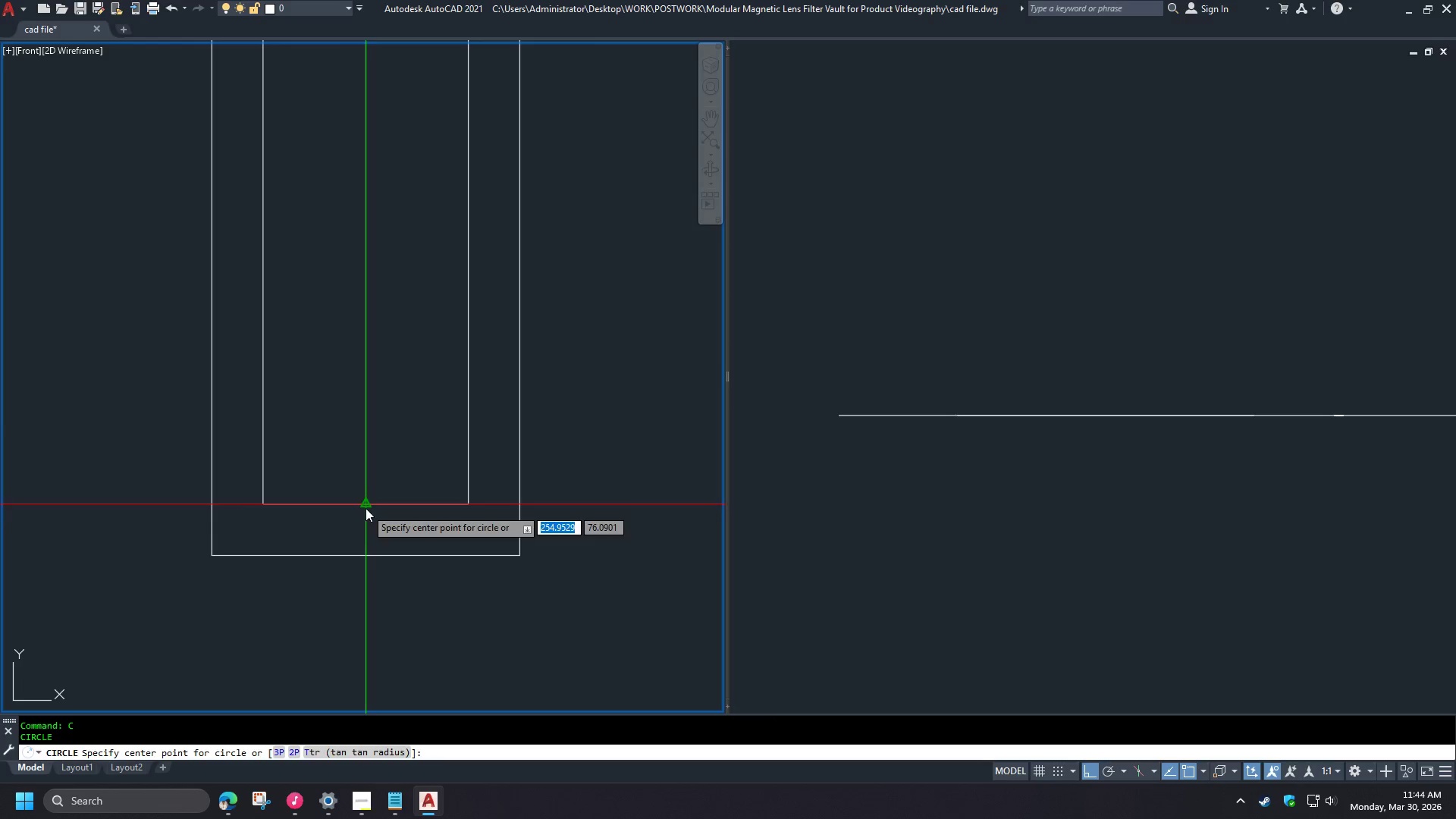 
key(Escape)
 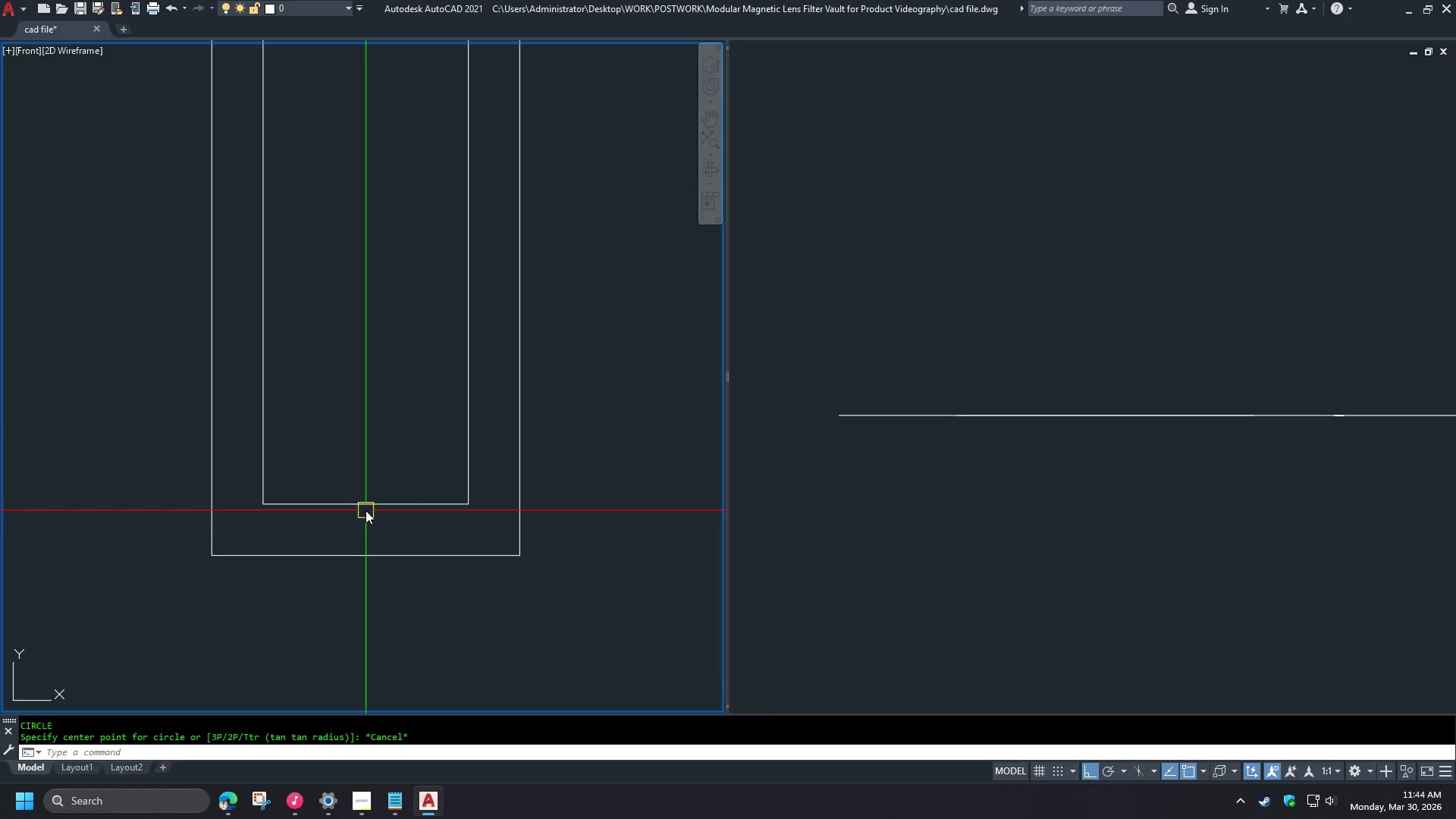 
key(L)
 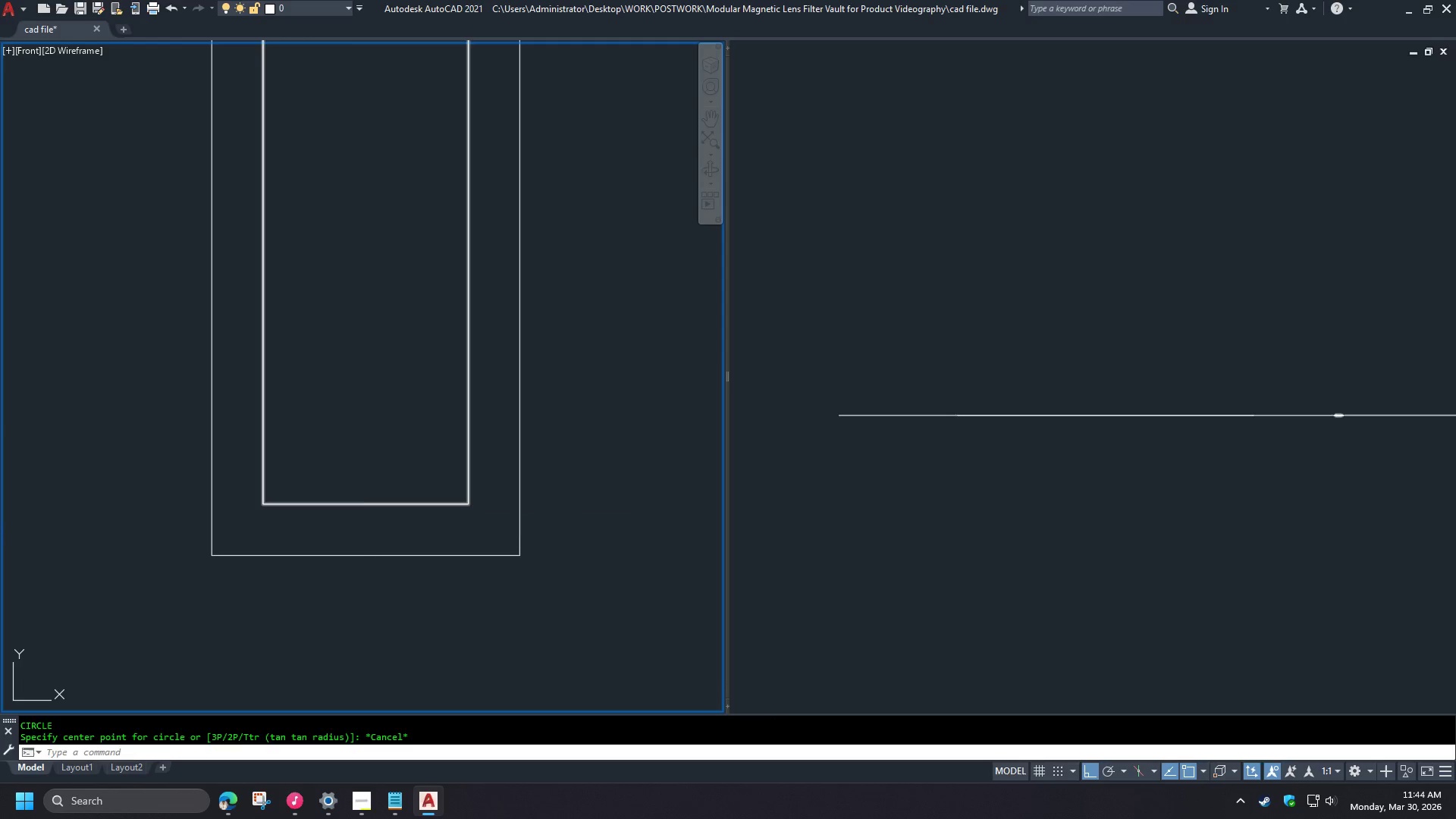 
key(Space)
 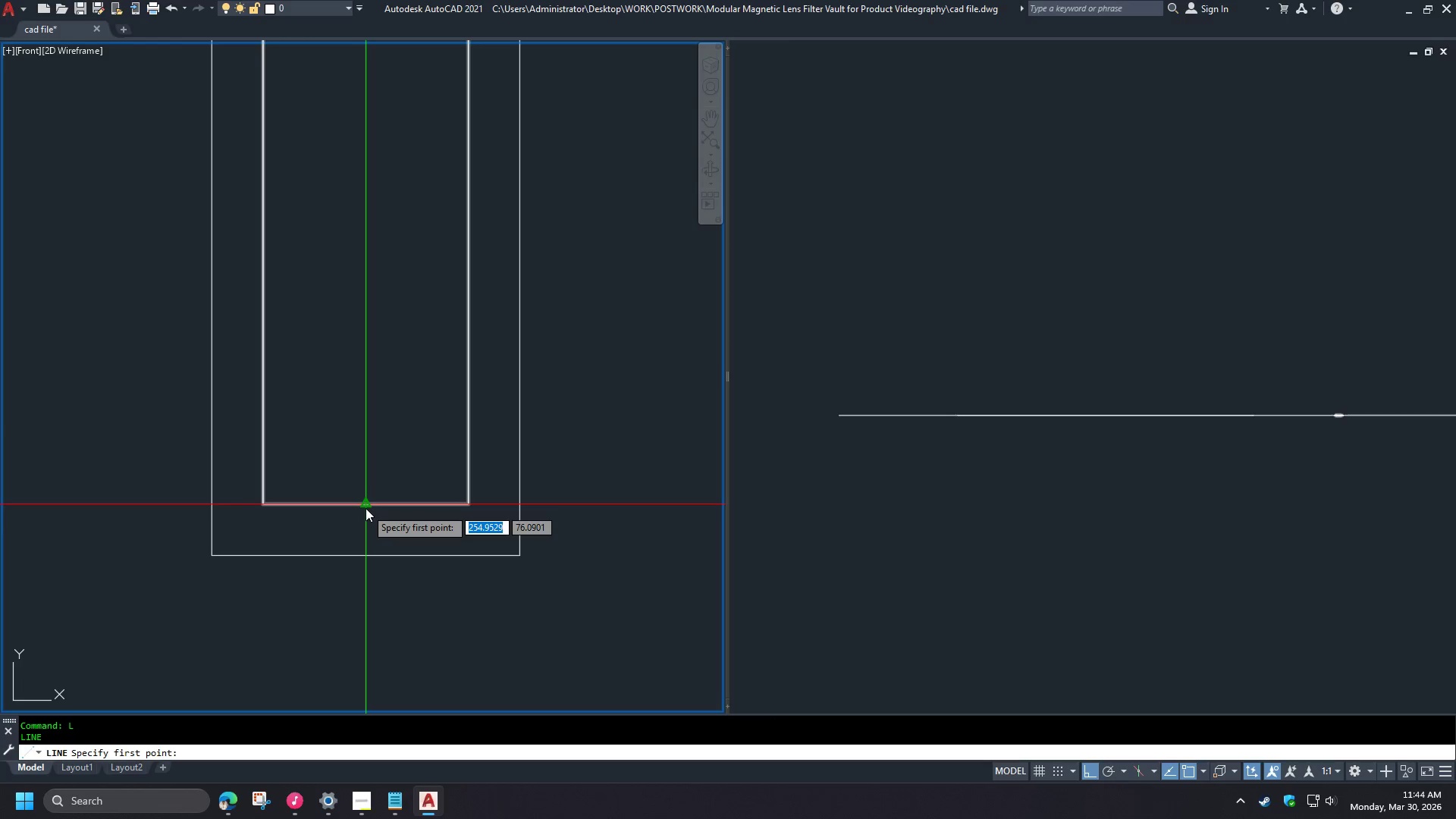 
left_click([366, 508])
 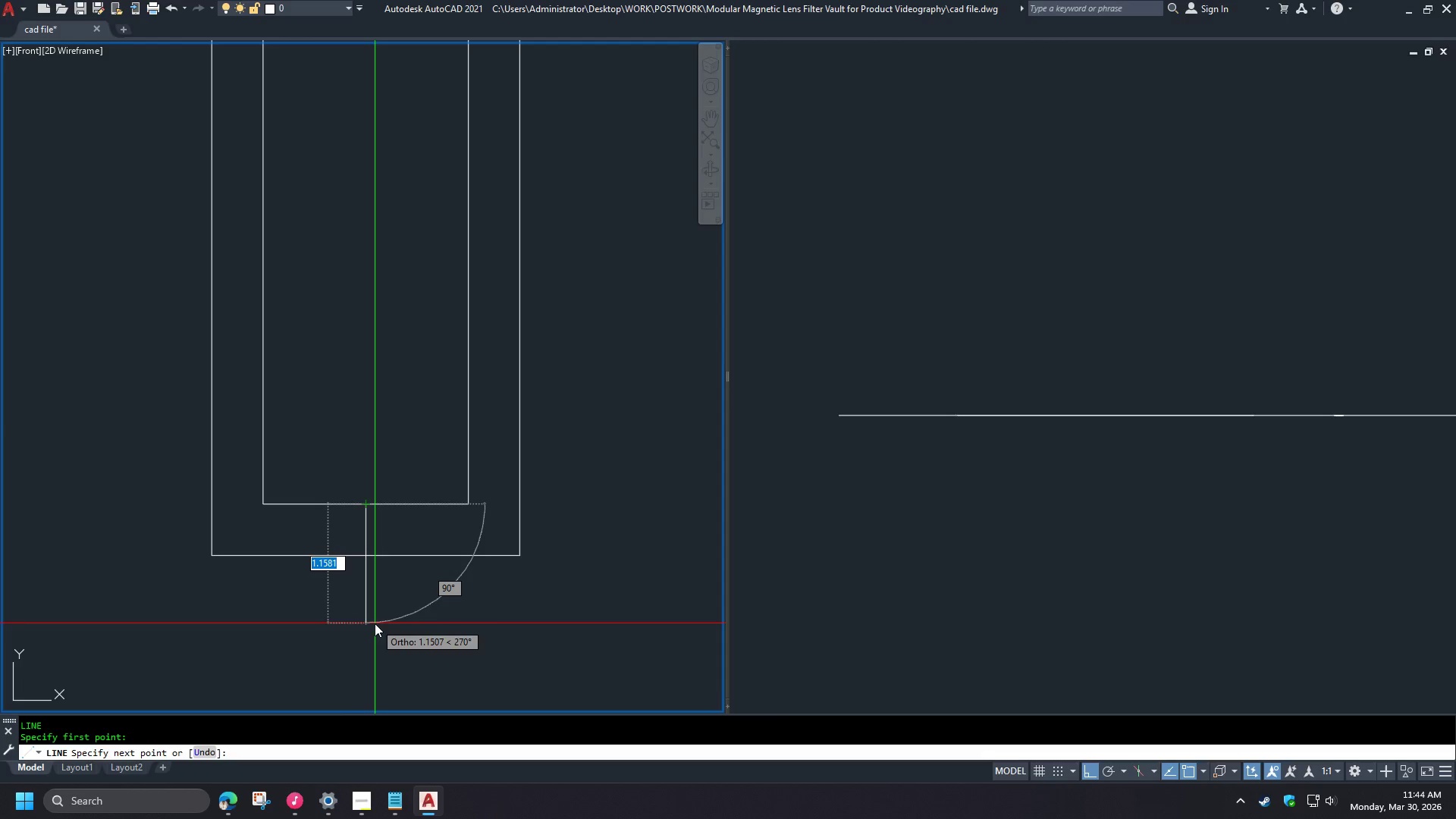 
left_click([375, 623])
 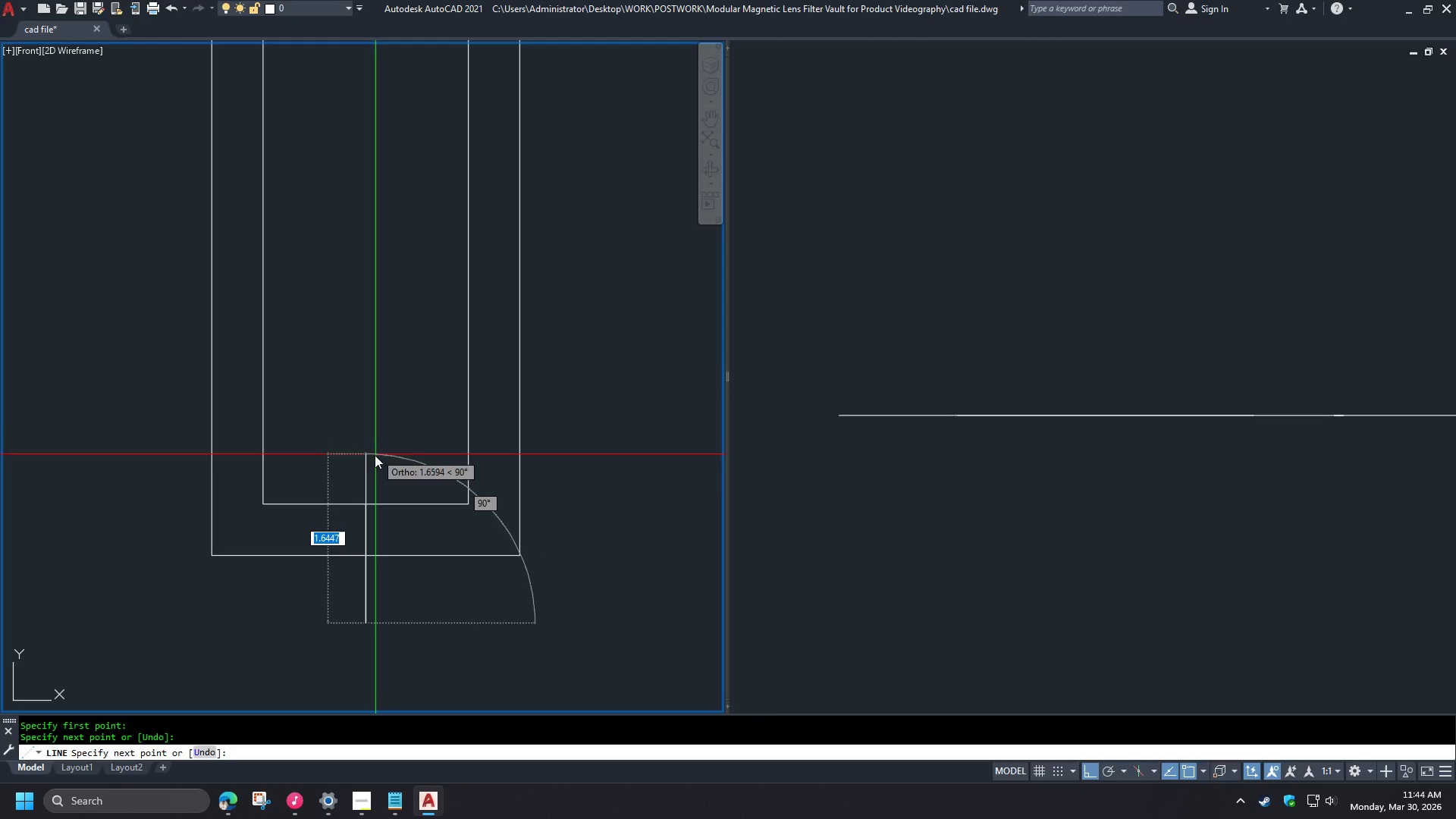 
key(Escape)
 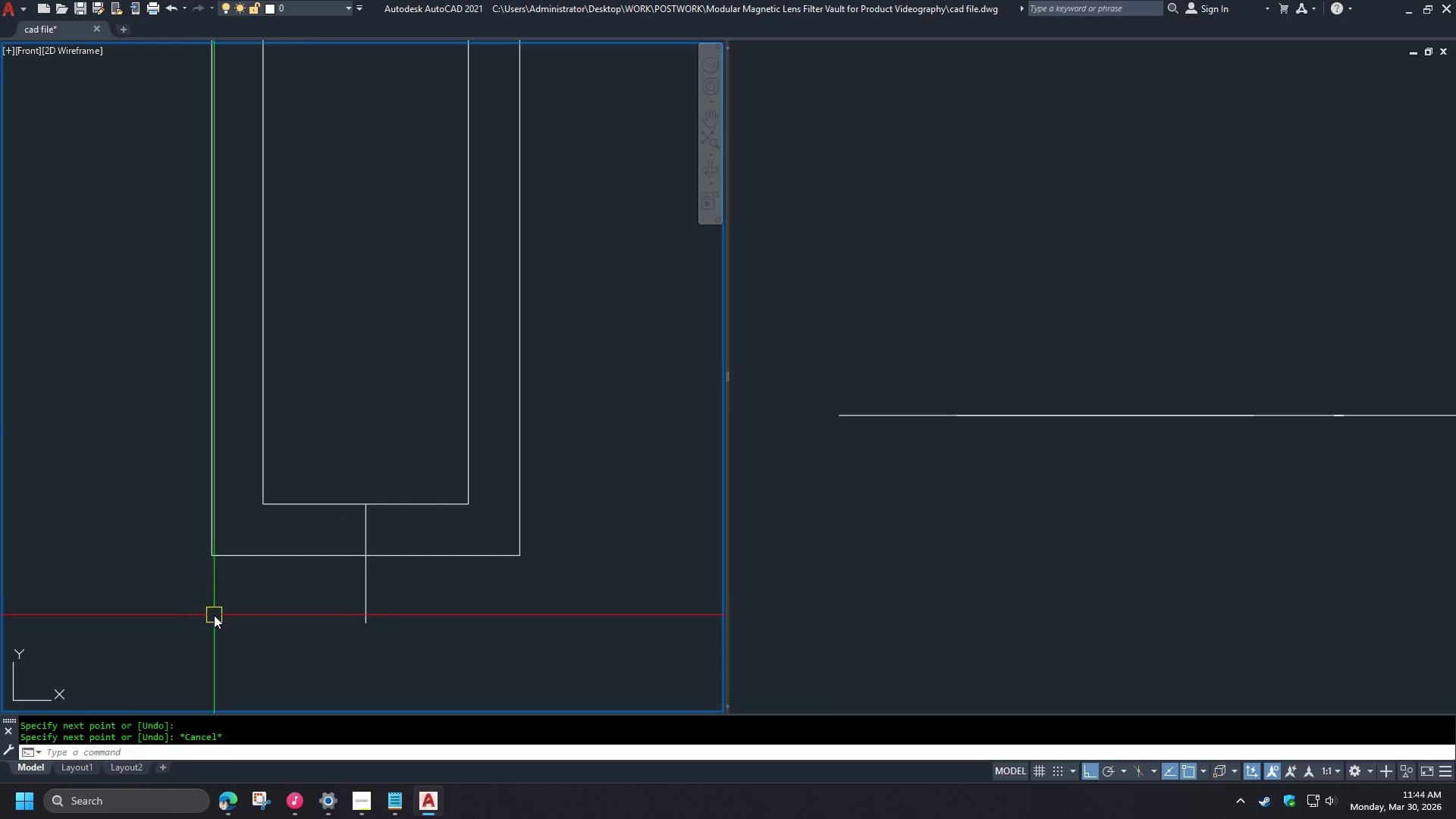 
scroll: coordinate [261, 522], scroll_direction: down, amount: 5.0
 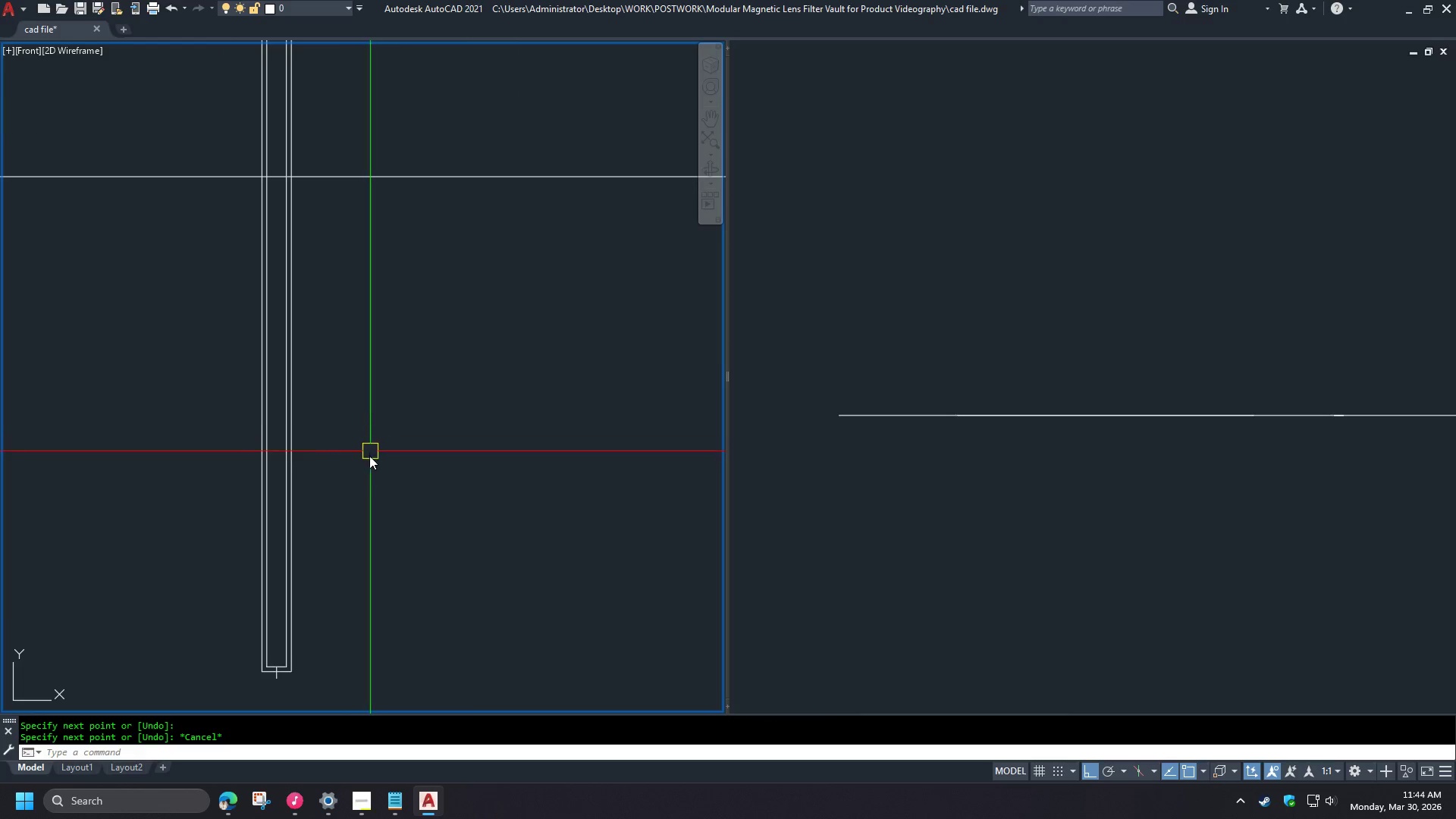 
left_click([364, 808])